 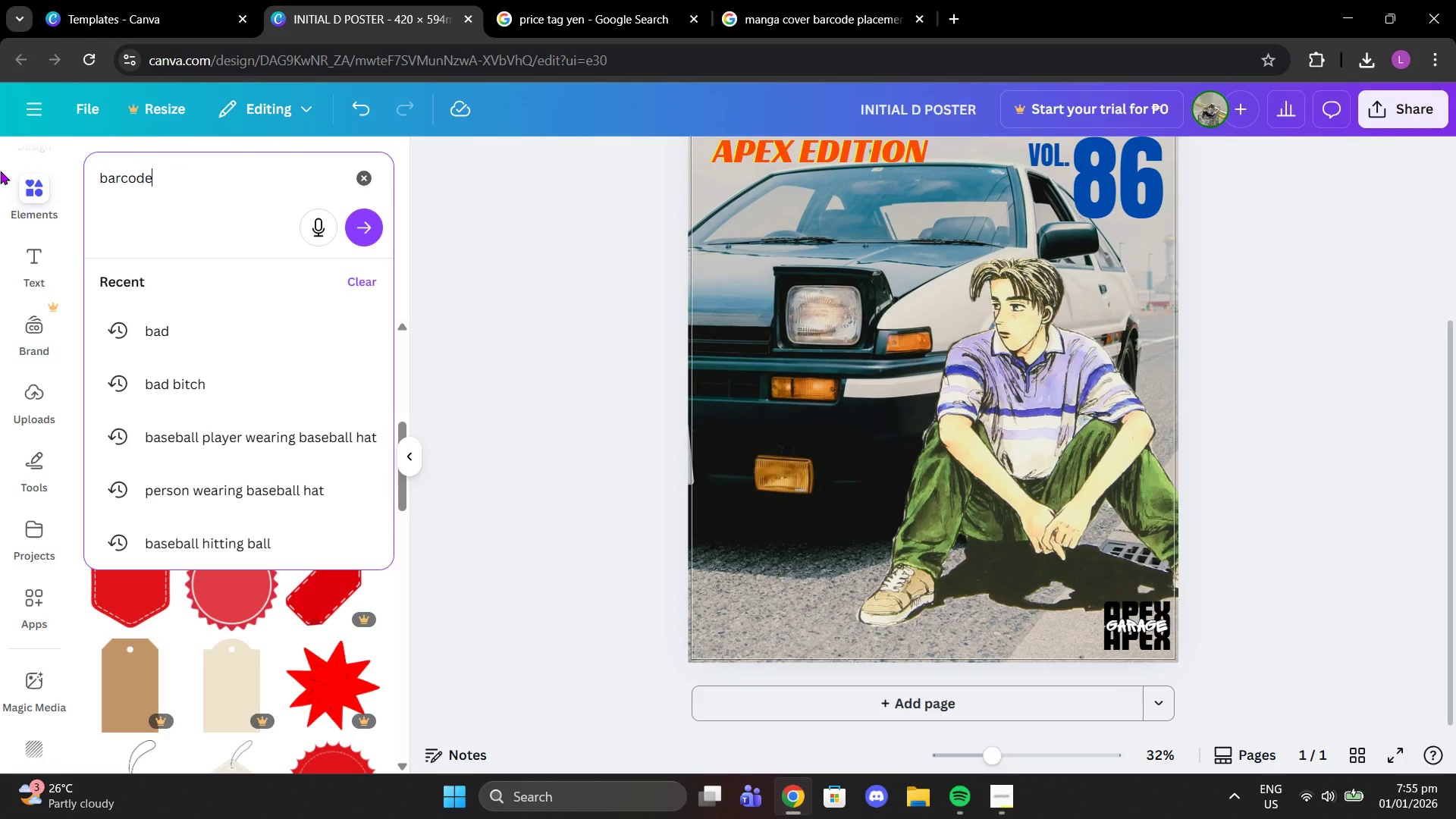 
key(Enter)
 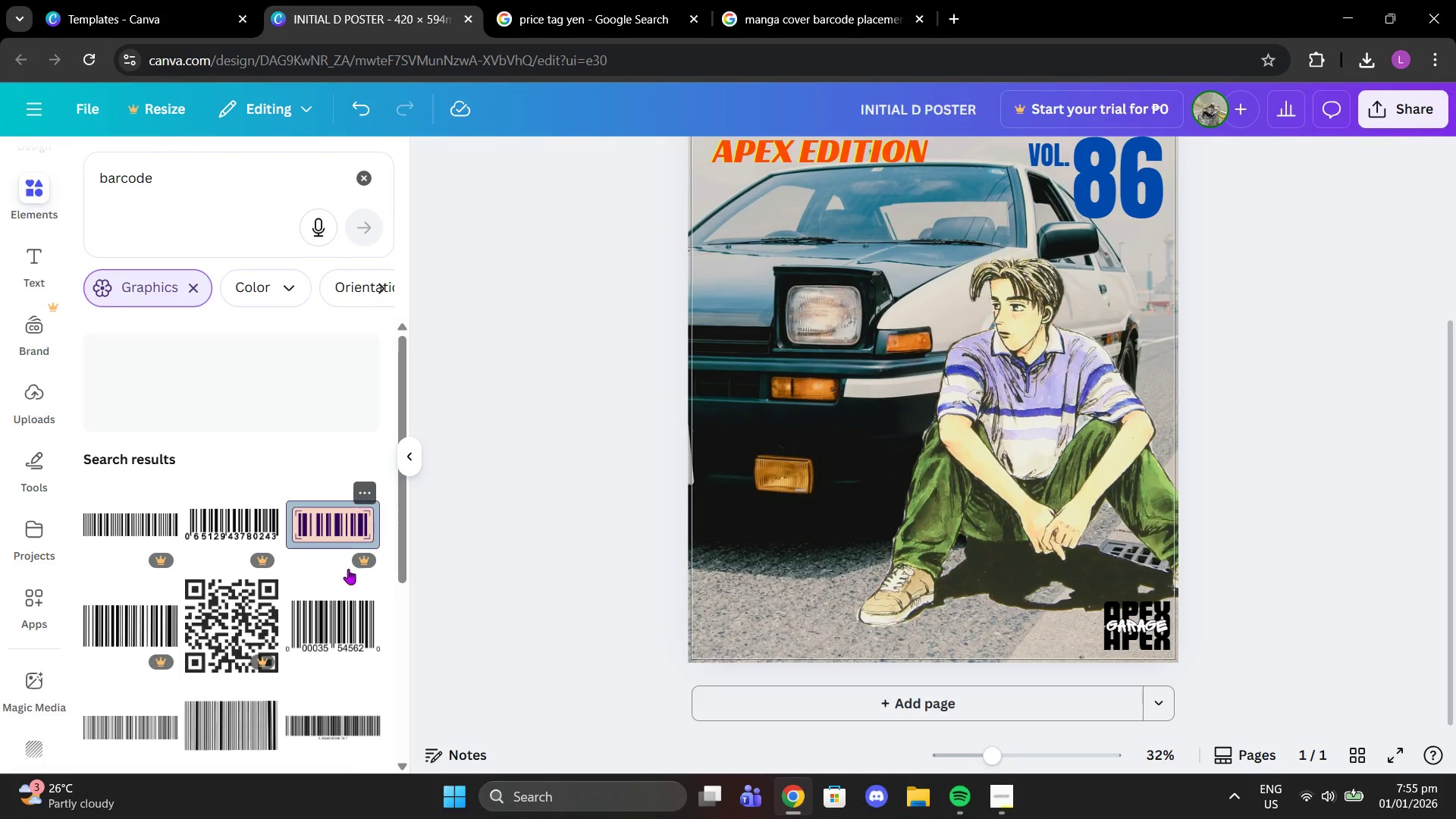 
scroll: coordinate [231, 569], scroll_direction: down, amount: 5.0
 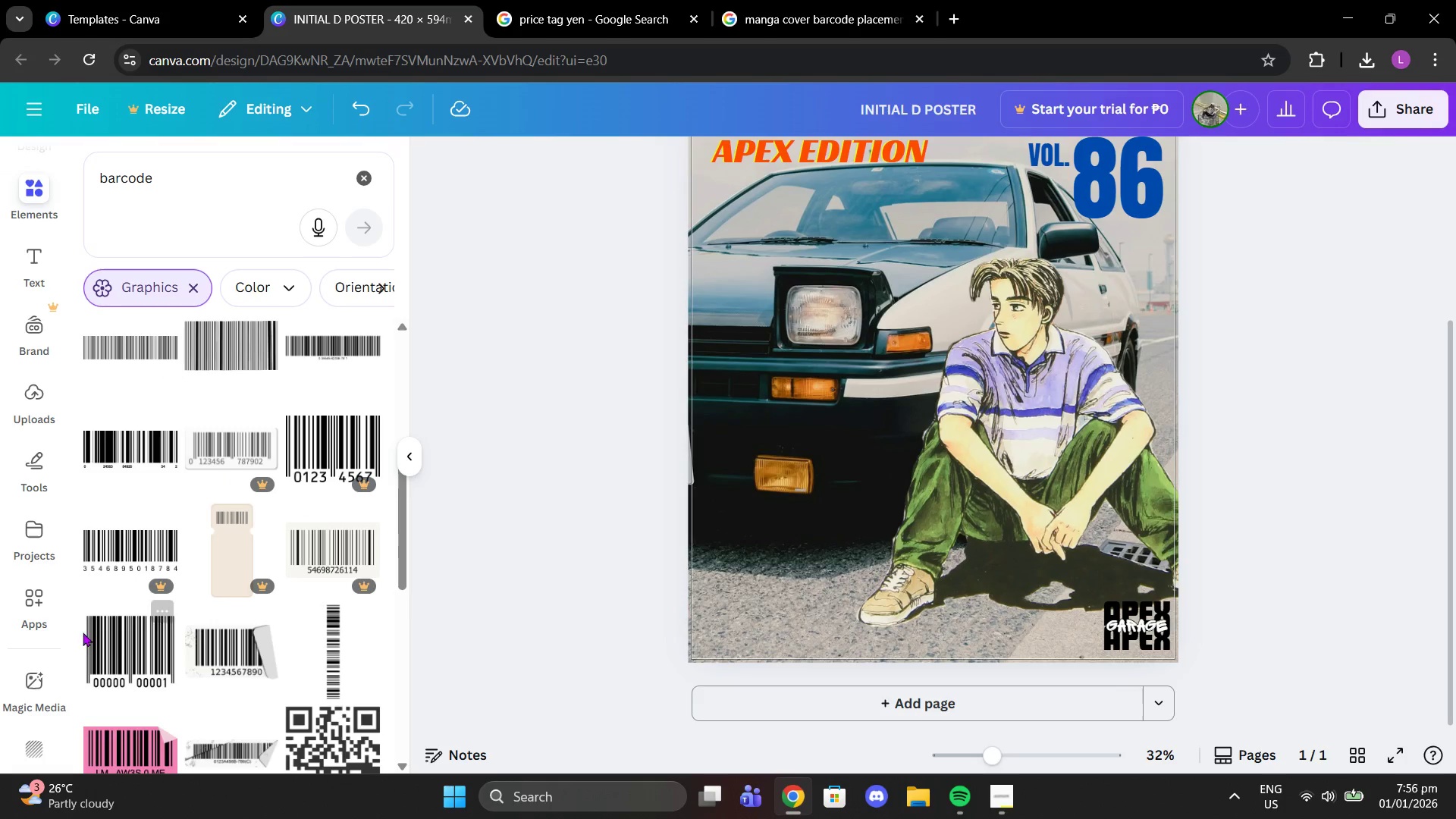 
left_click([128, 639])
 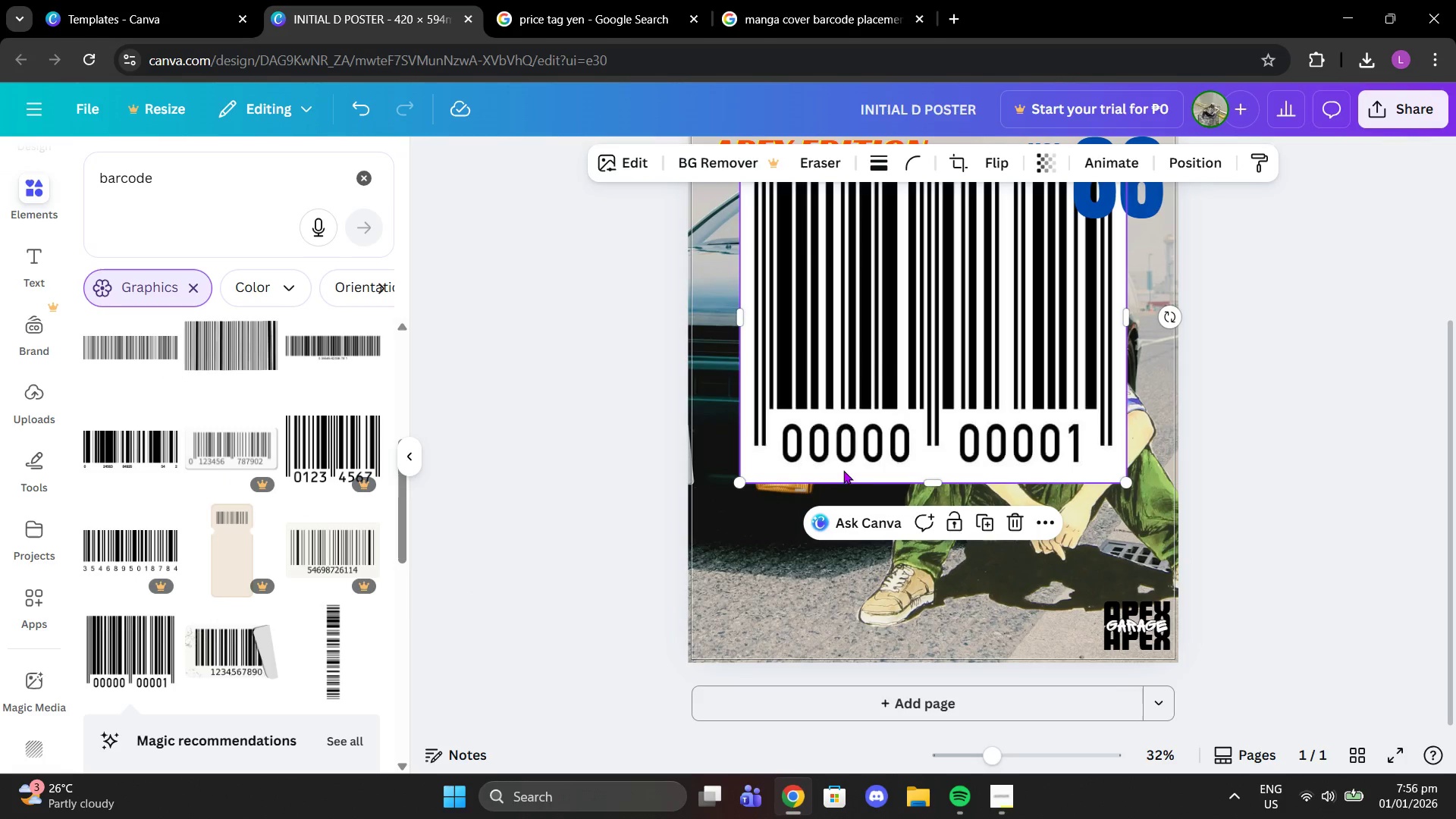 
scroll: coordinate [872, 470], scroll_direction: up, amount: 2.0
 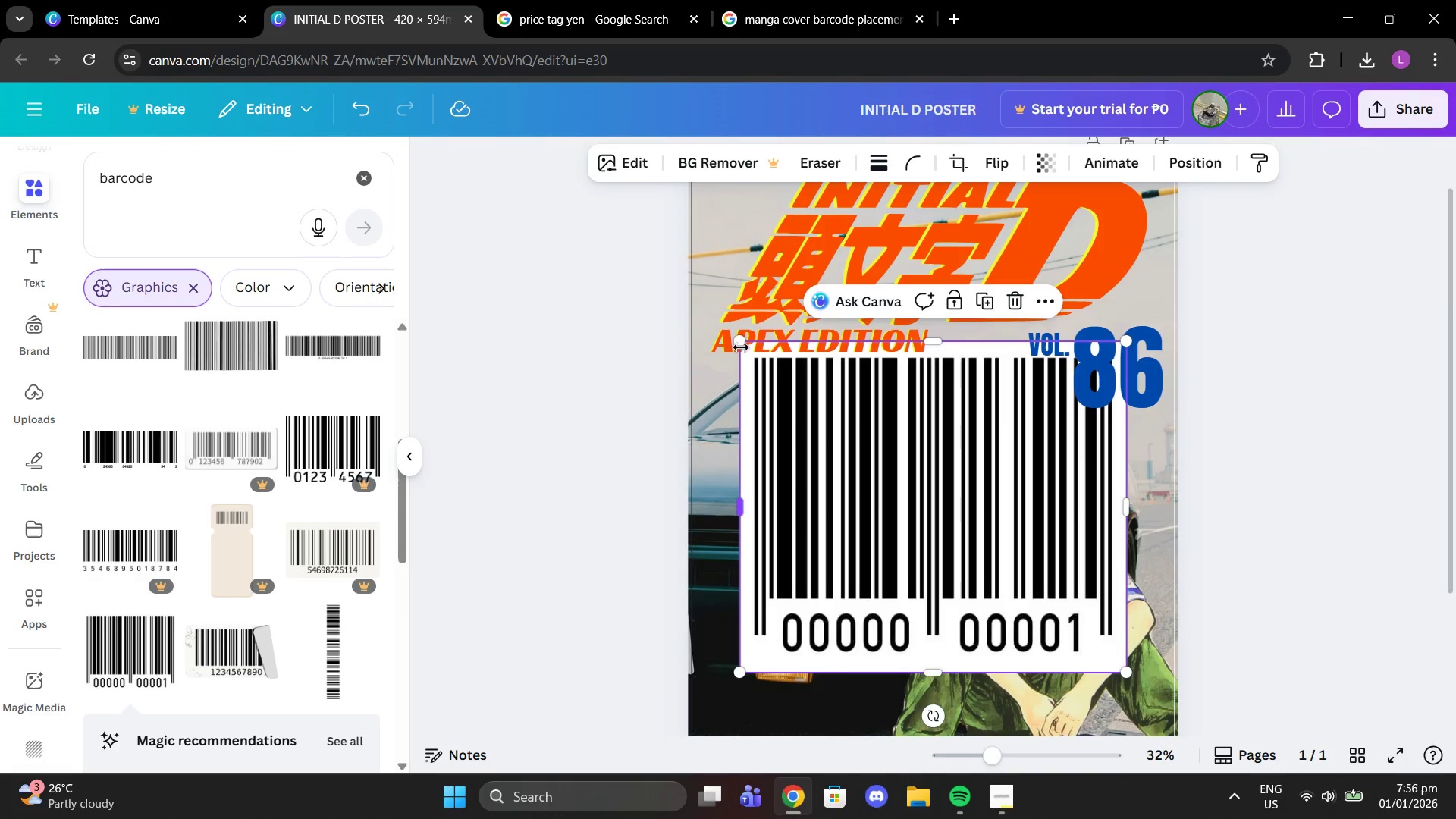 
left_click_drag(start_coordinate=[737, 344], to_coordinate=[997, 626])
 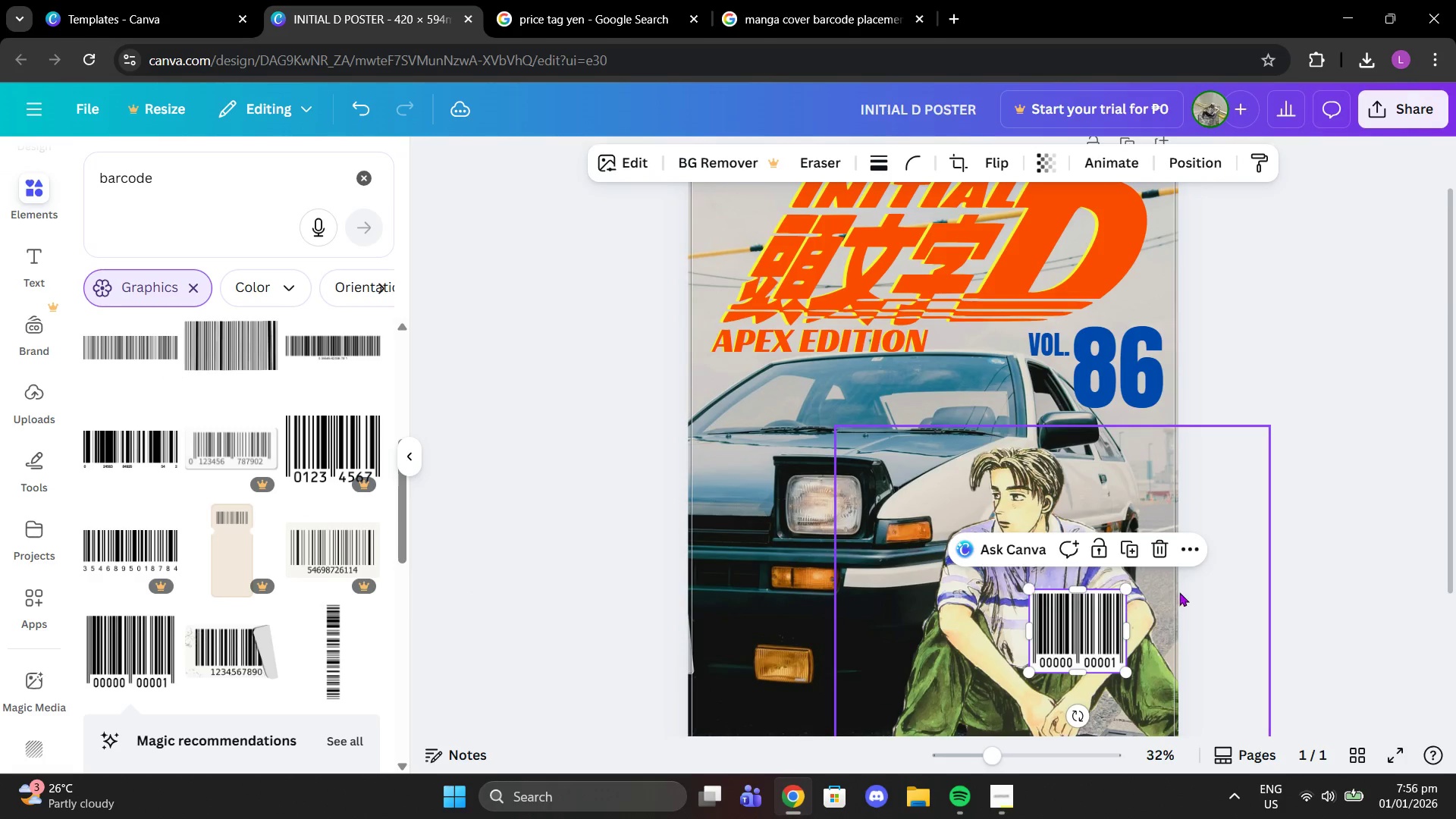 
scroll: coordinate [1180, 591], scroll_direction: down, amount: 1.0
 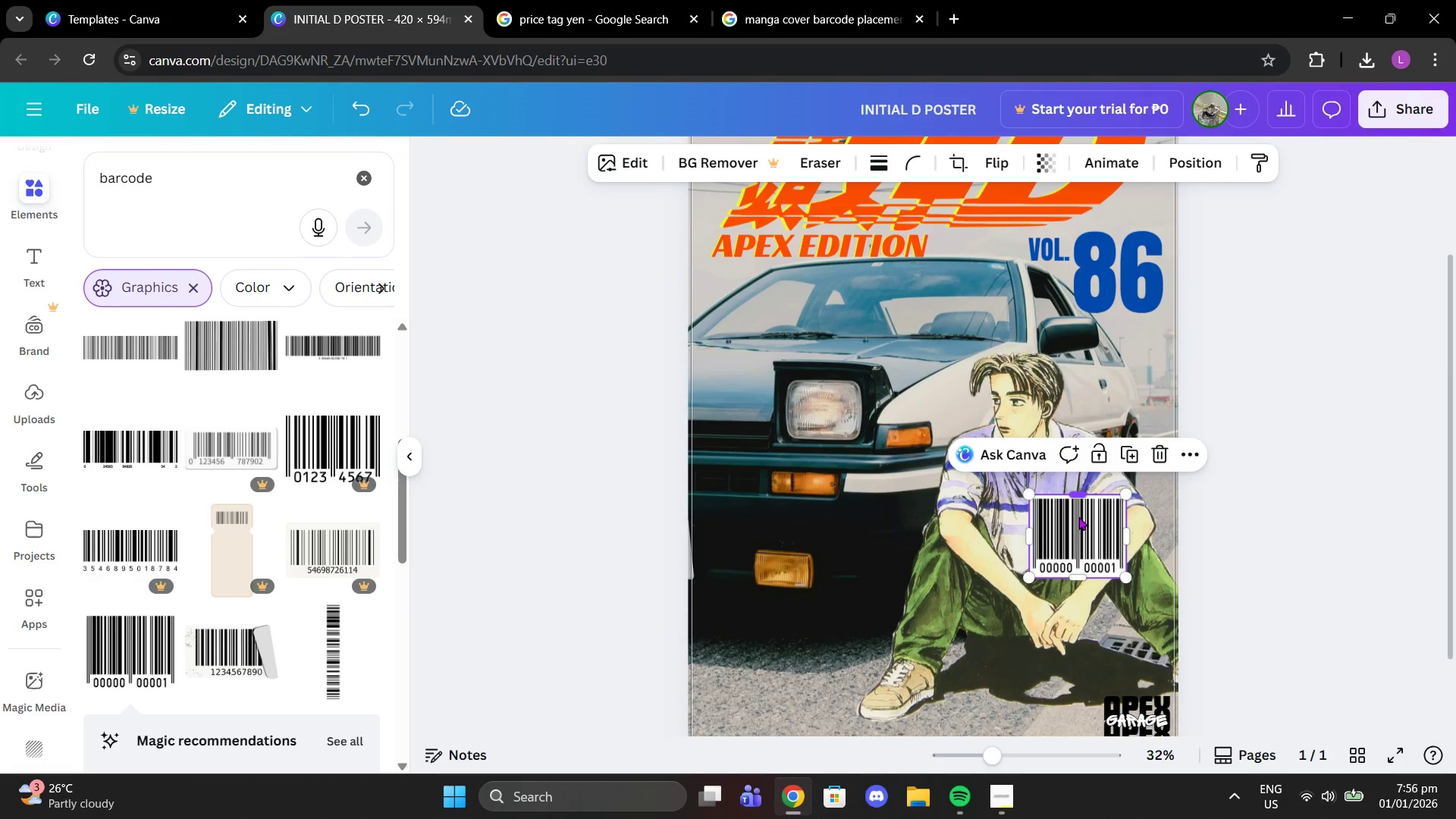 
left_click_drag(start_coordinate=[1083, 526], to_coordinate=[746, 607])
 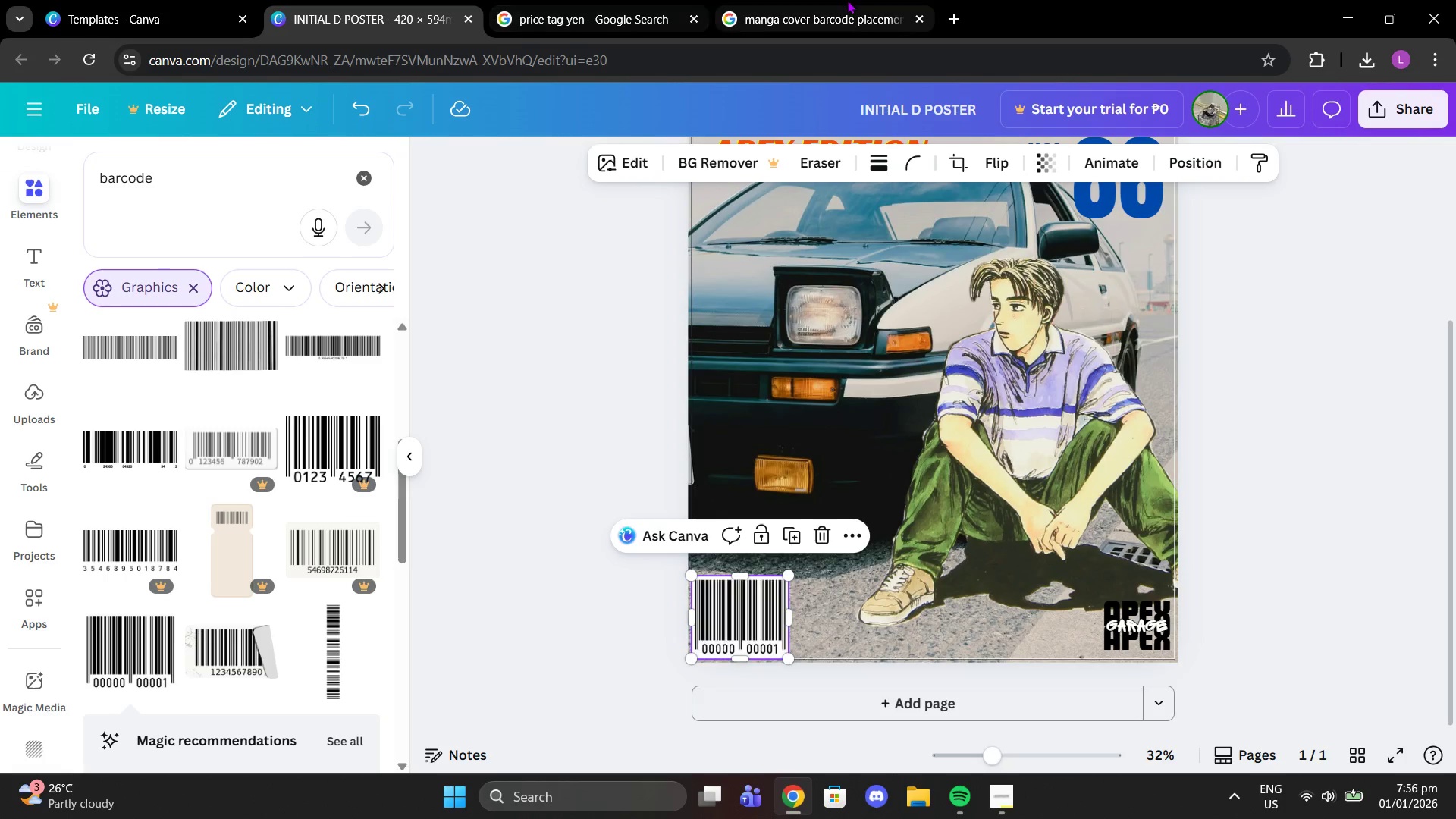 
scroll: coordinate [739, 614], scroll_direction: down, amount: 1.0
 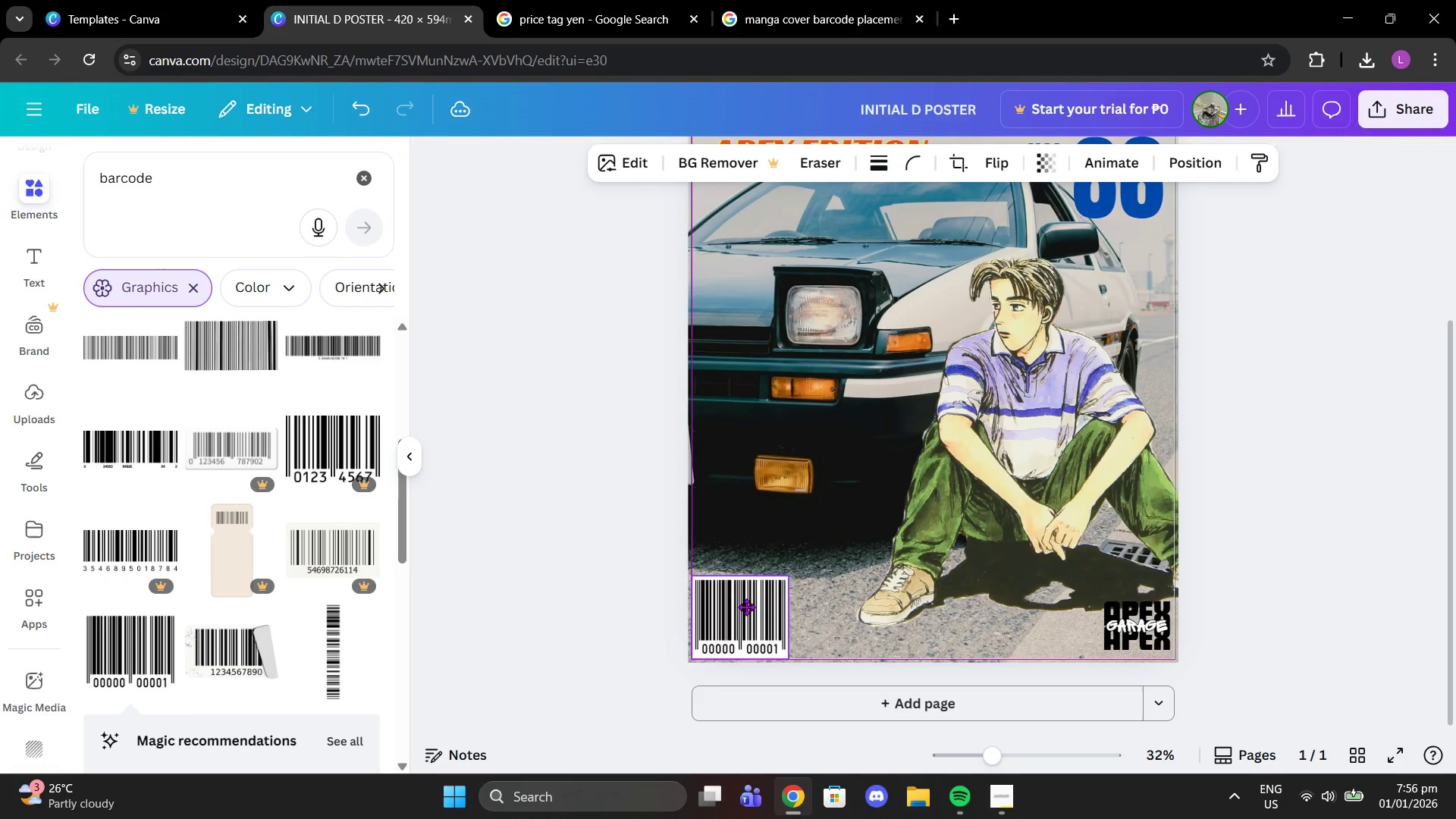 
left_click([847, 0])
 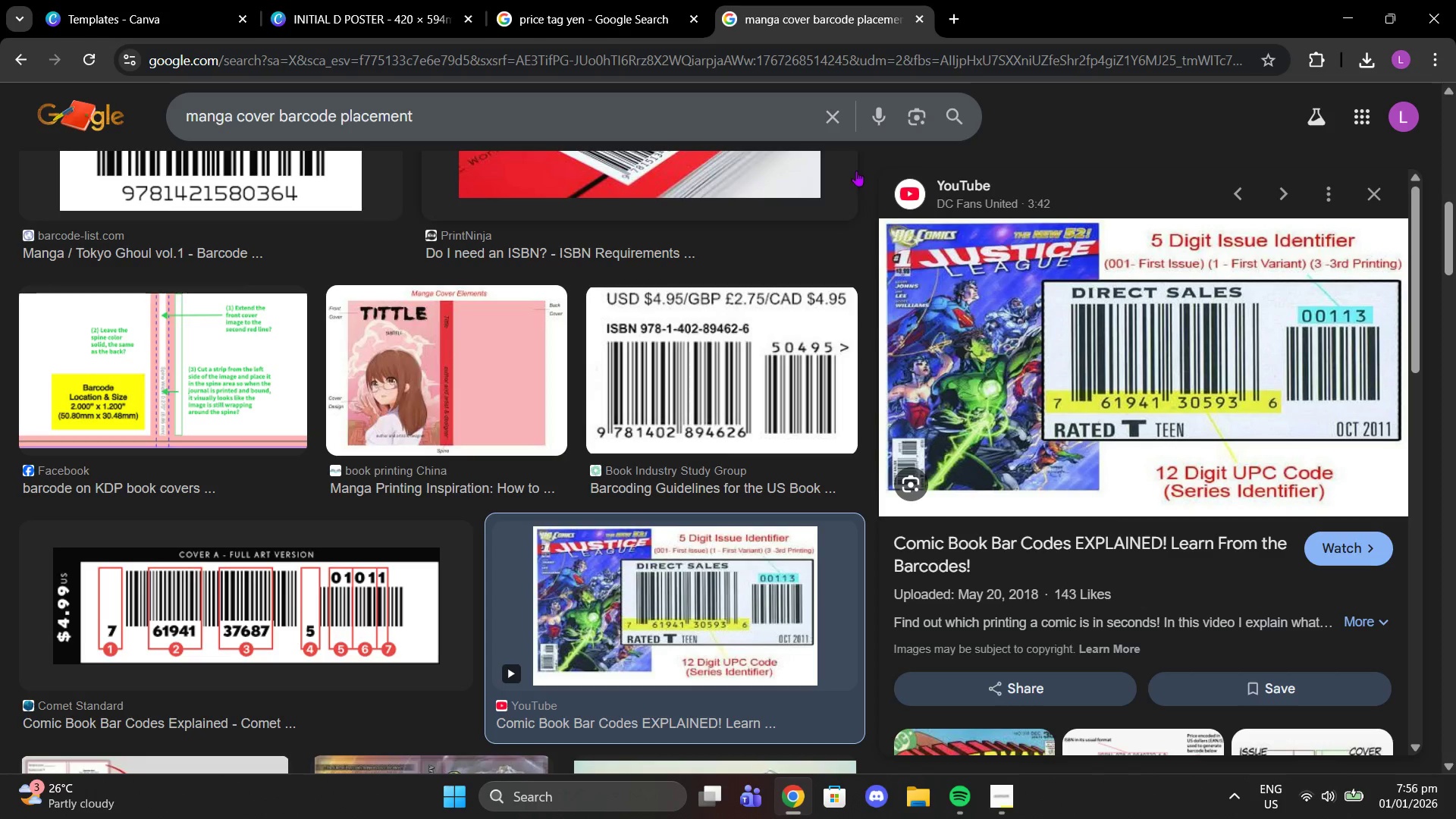 
left_click([704, 0])
 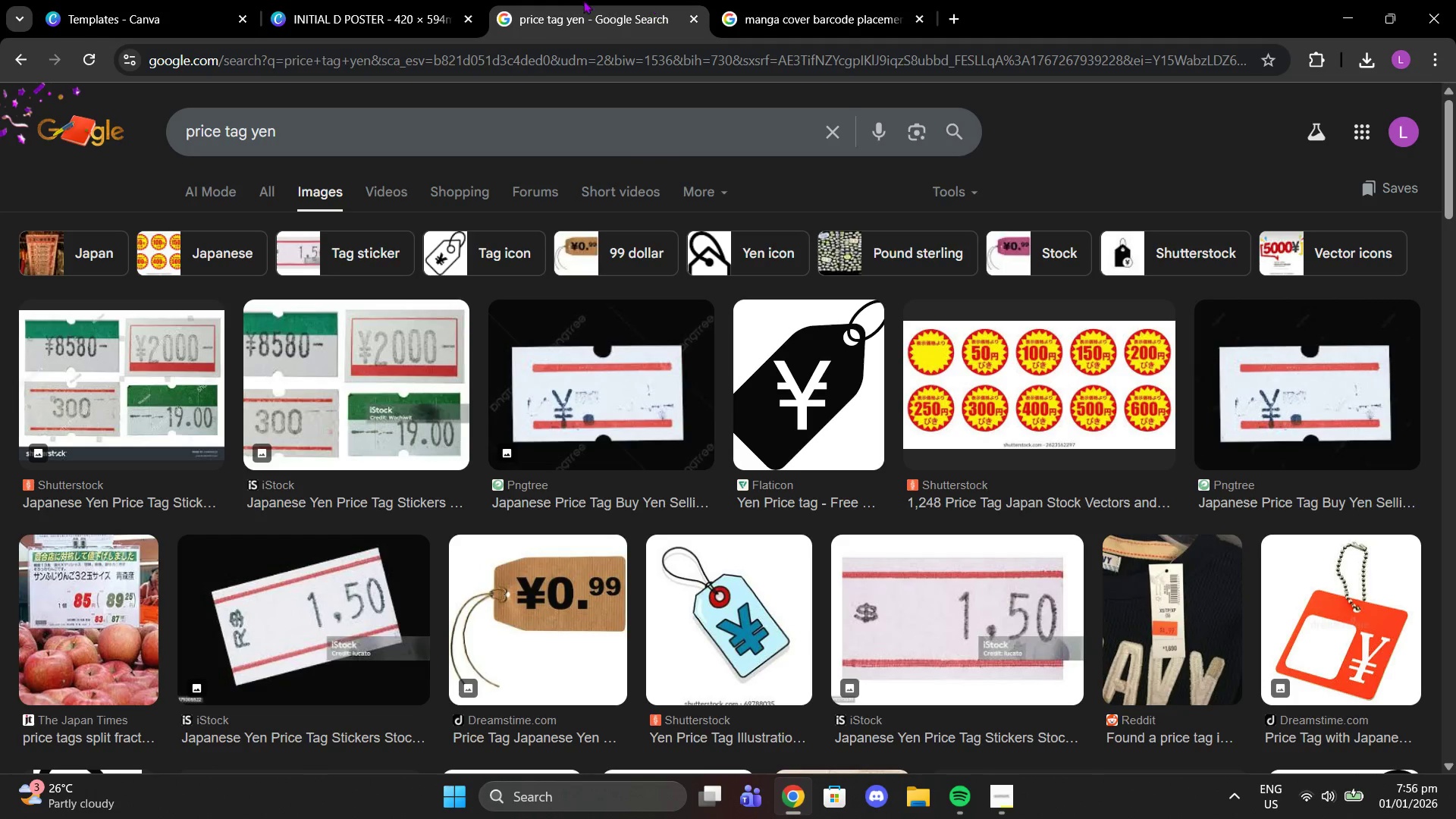 
left_click([342, 0])
 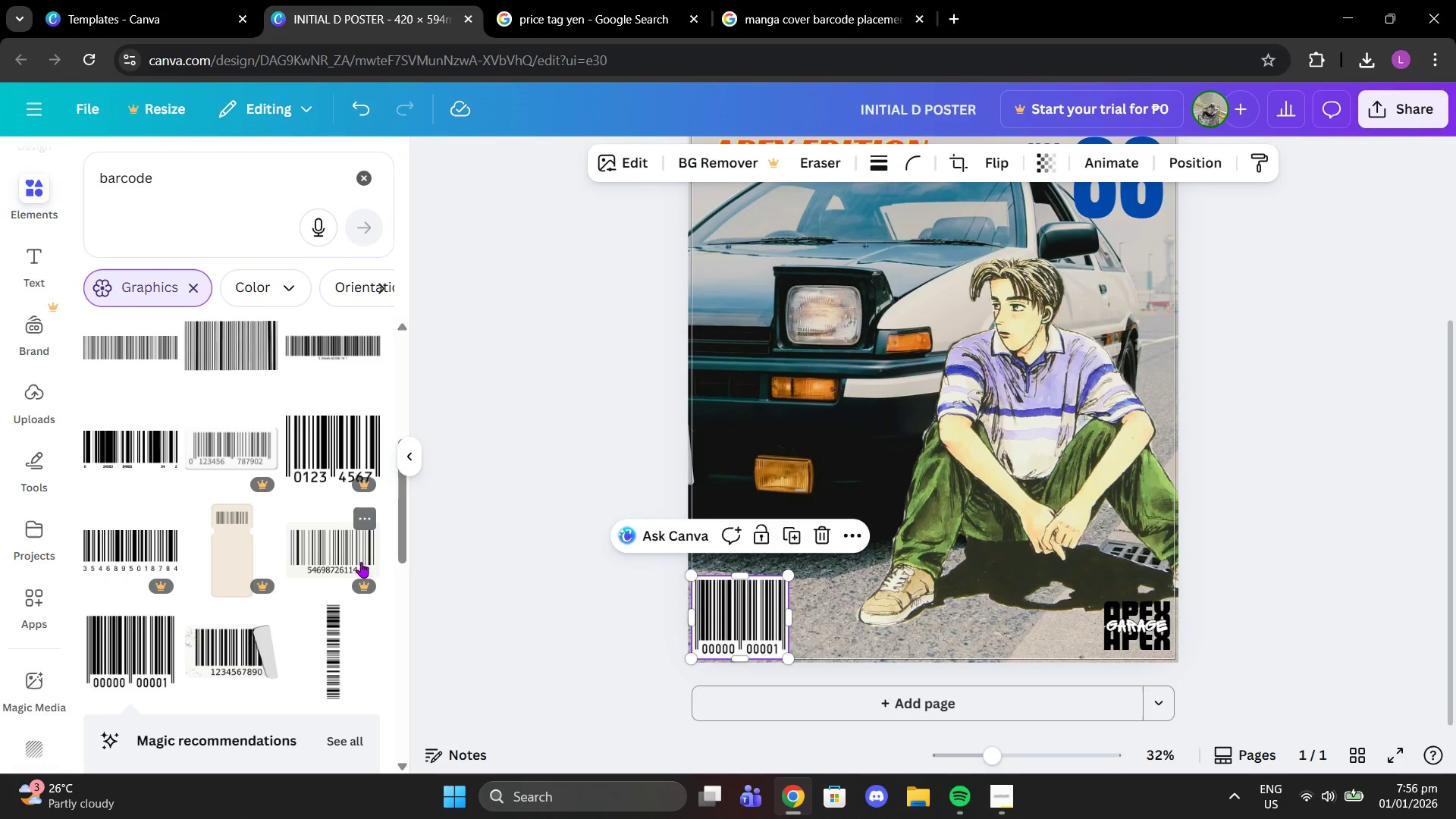 
scroll: coordinate [271, 616], scroll_direction: down, amount: 7.0
 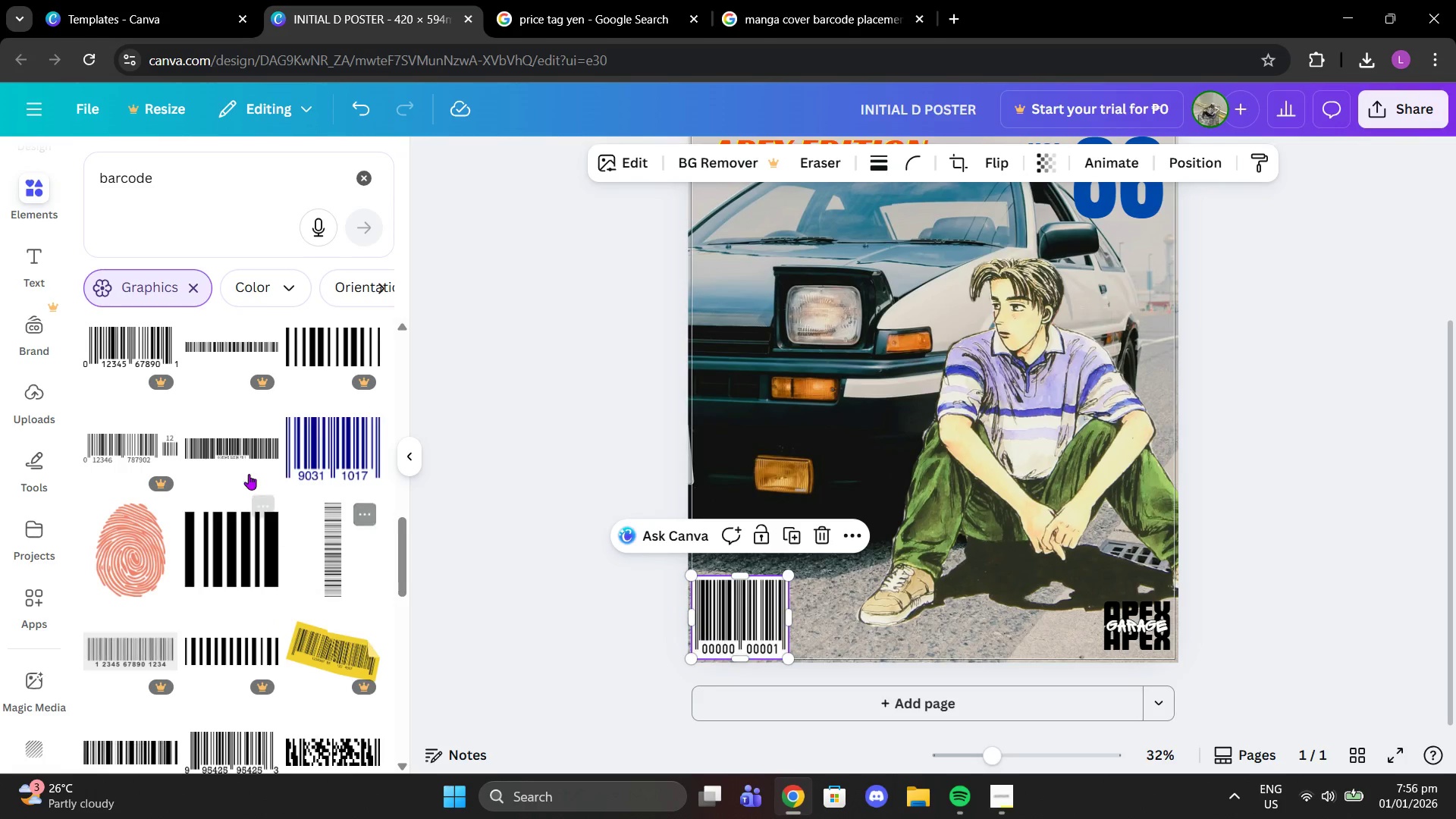 
left_click([240, 460])
 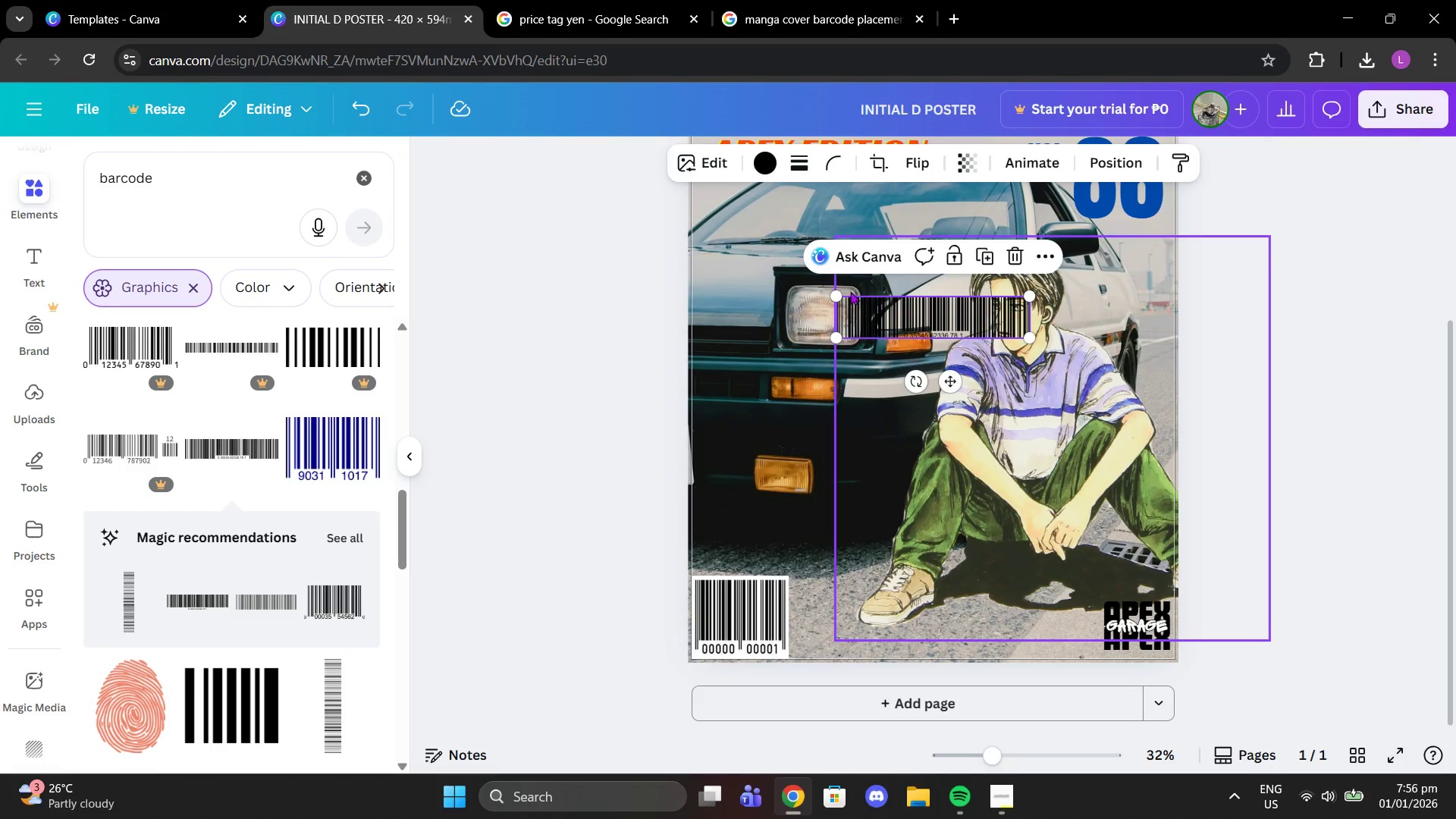 
left_click_drag(start_coordinate=[833, 288], to_coordinate=[717, 244])
 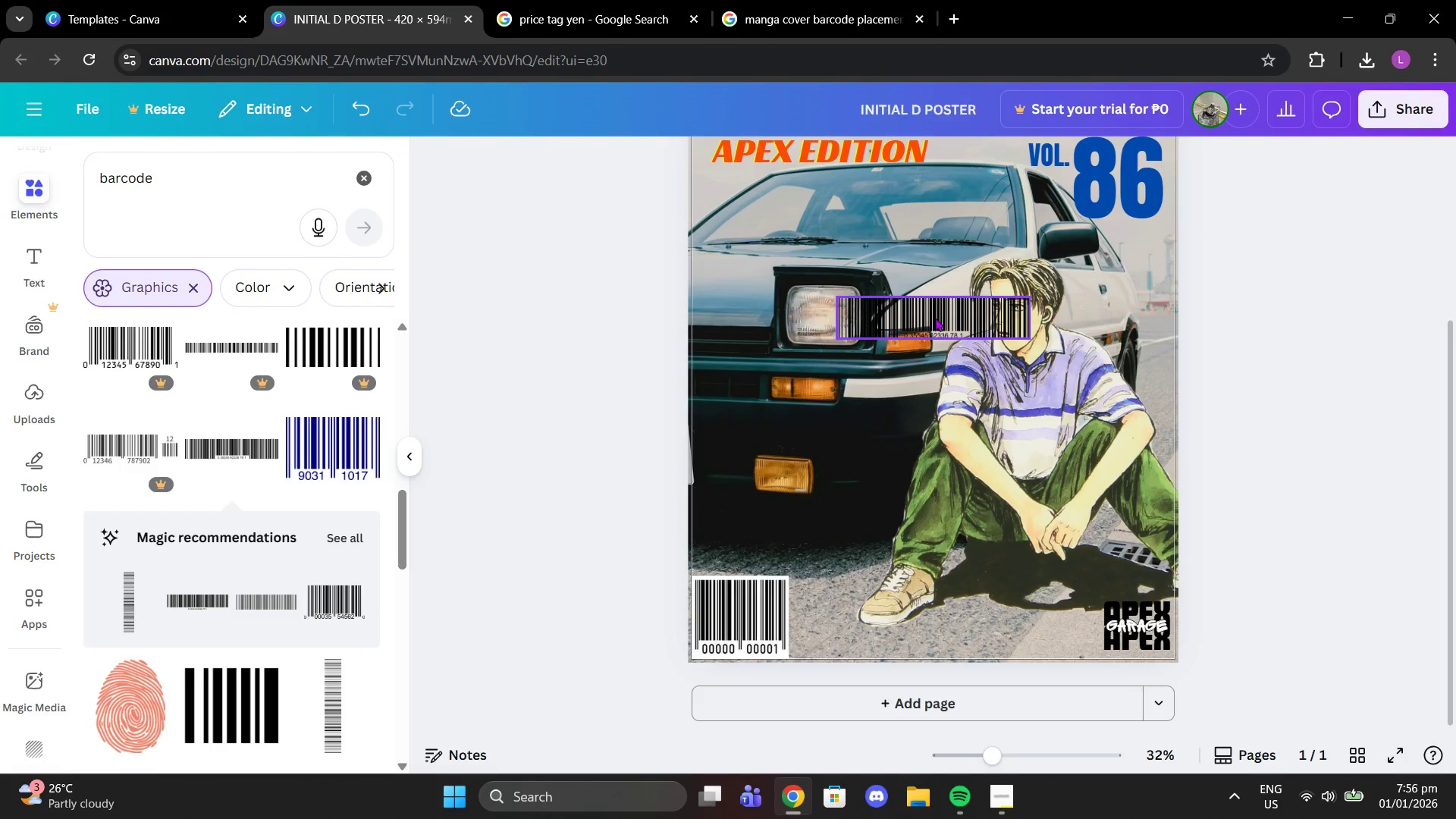 
left_click_drag(start_coordinate=[935, 318], to_coordinate=[824, 617])
 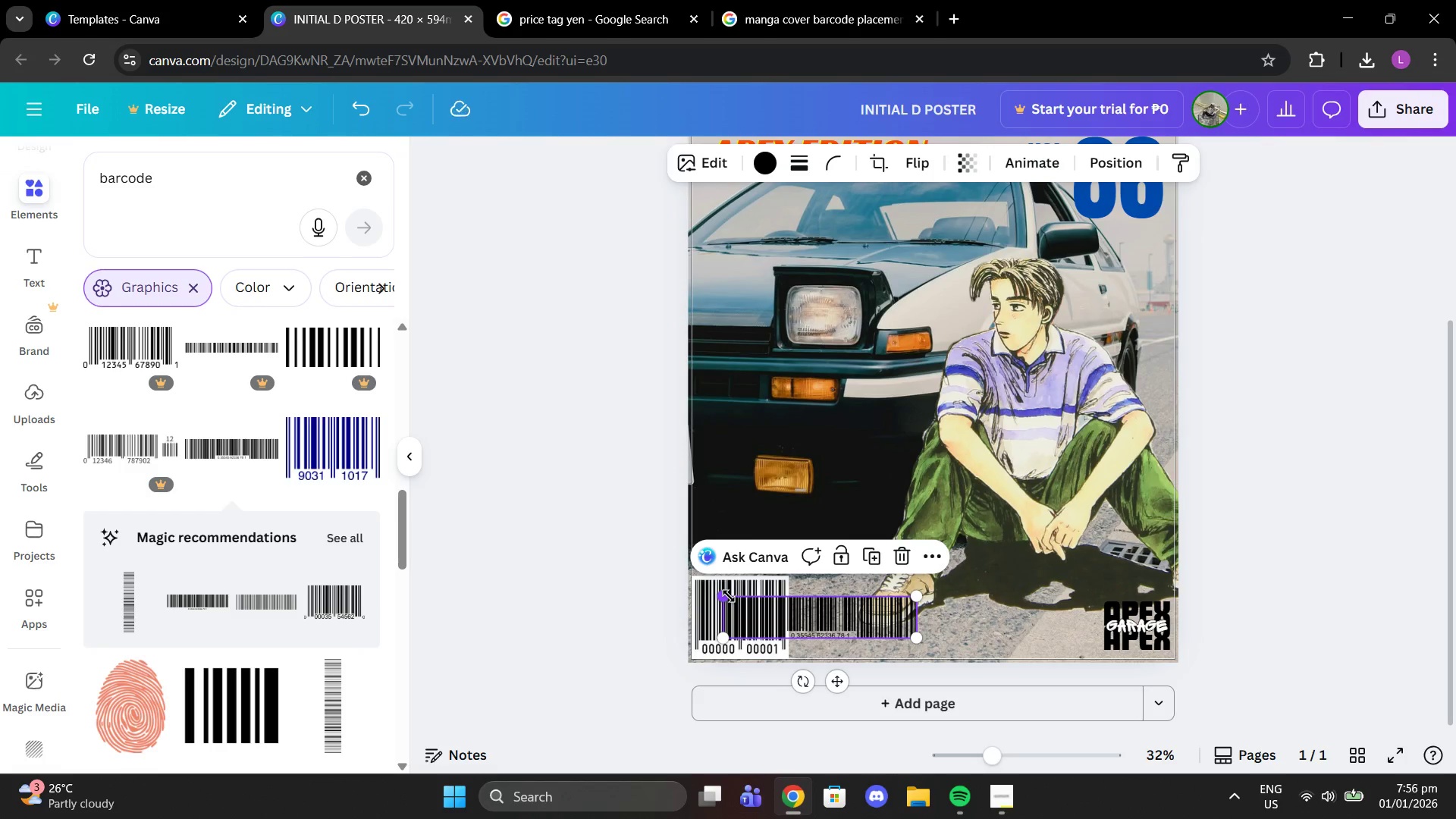 
left_click_drag(start_coordinate=[728, 596], to_coordinate=[581, 488])
 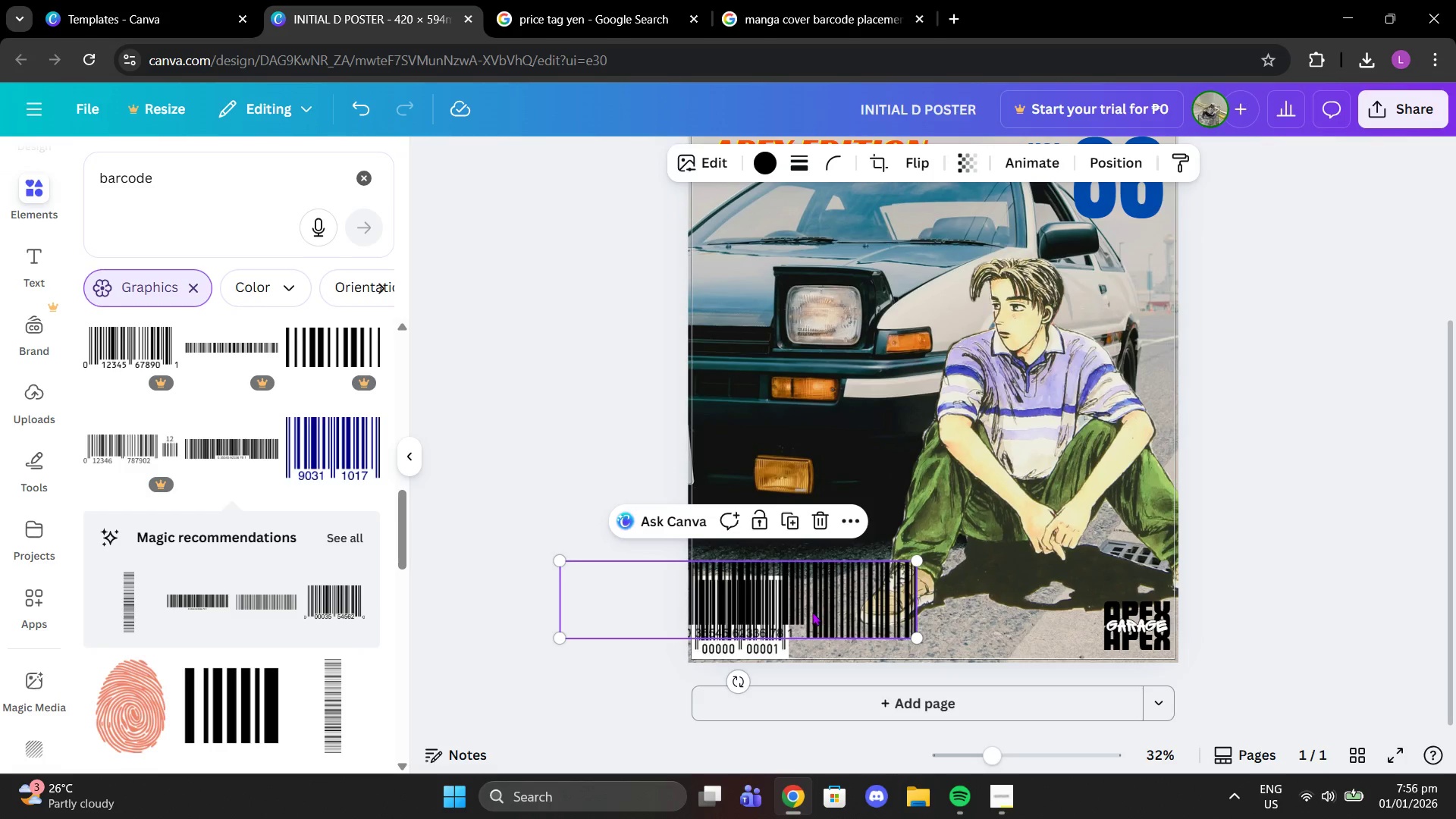 
left_click_drag(start_coordinate=[812, 612], to_coordinate=[950, 558])
 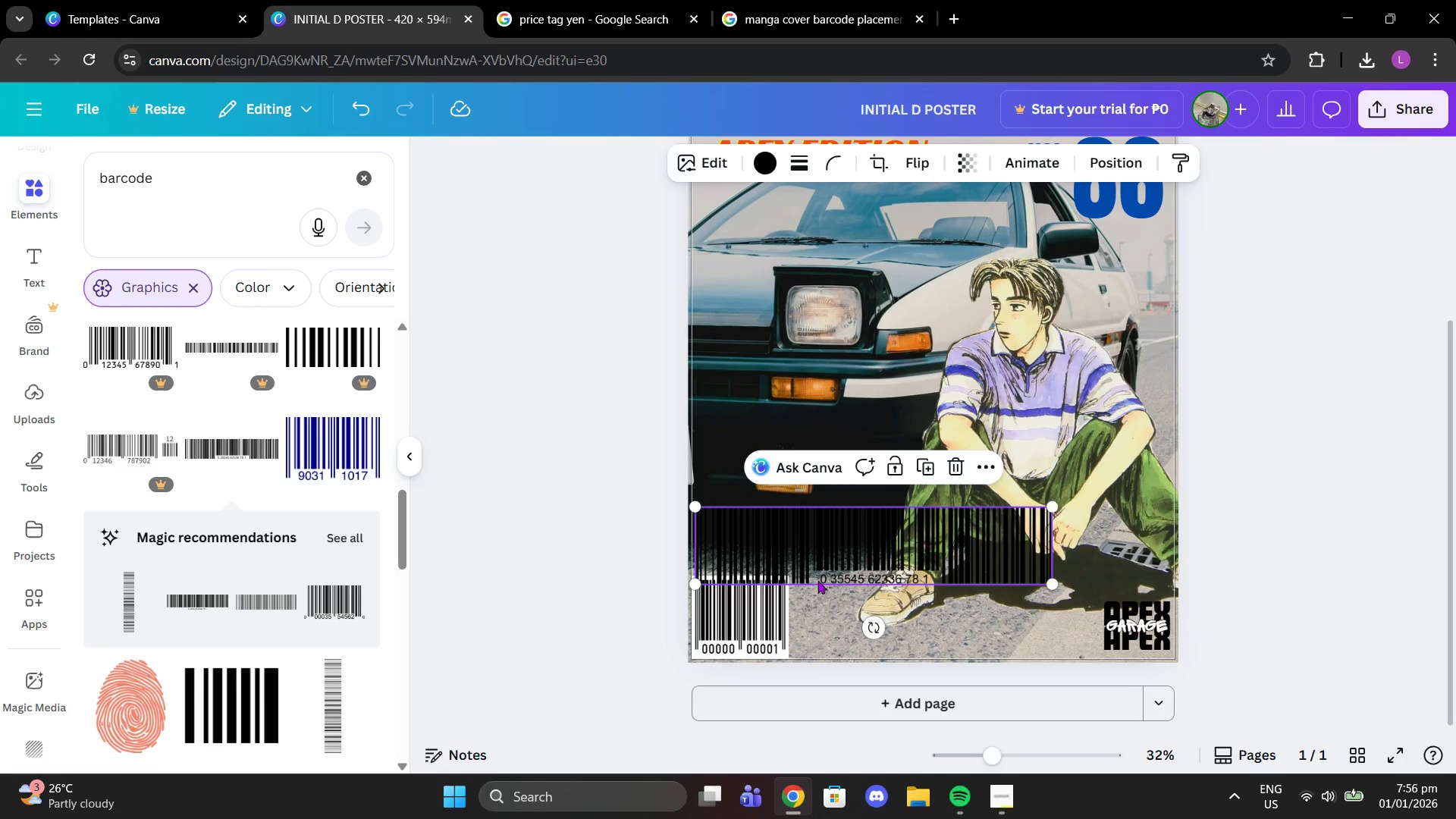 
left_click([758, 629])
 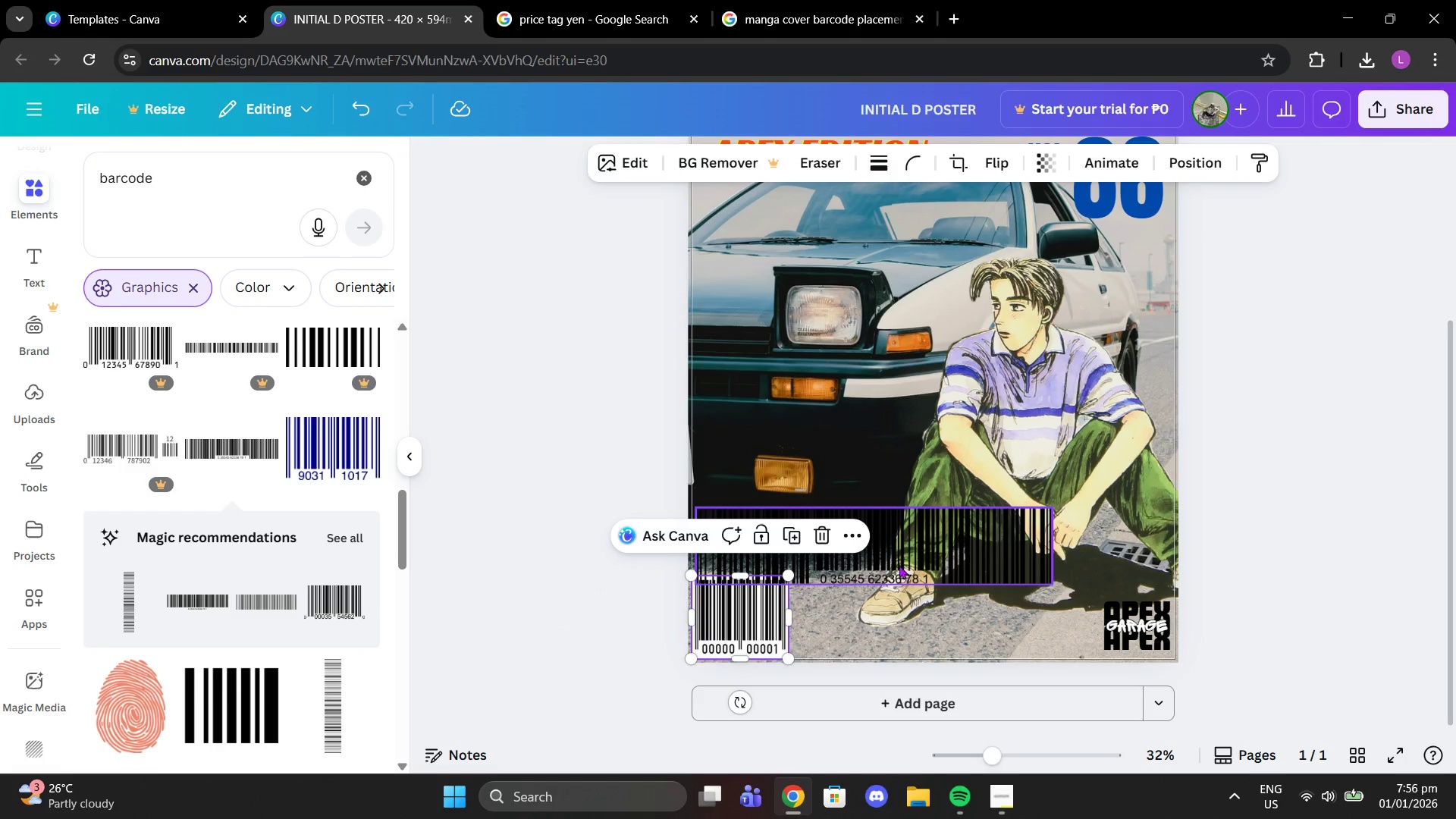 
left_click([954, 567])
 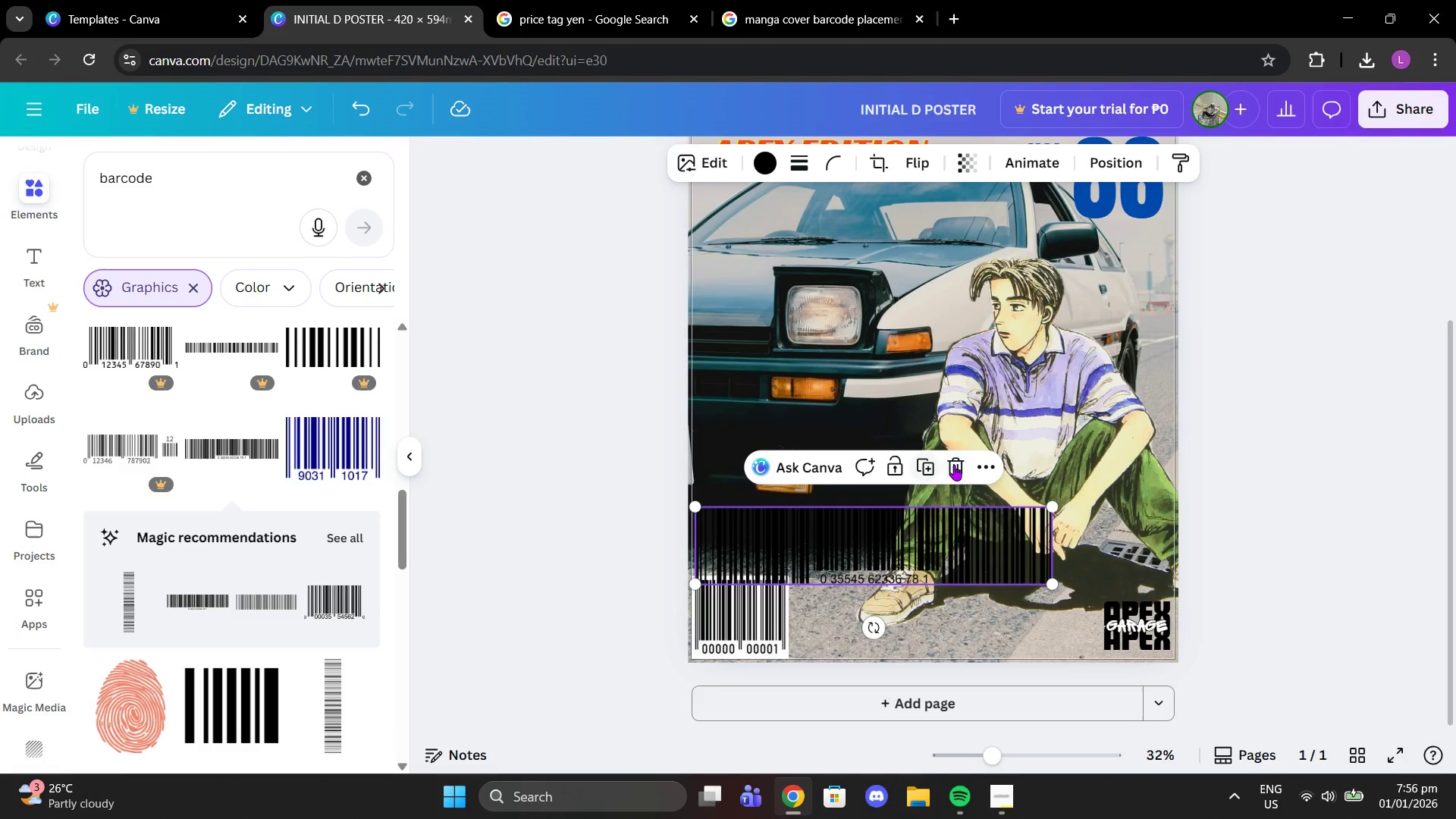 
left_click([956, 465])
 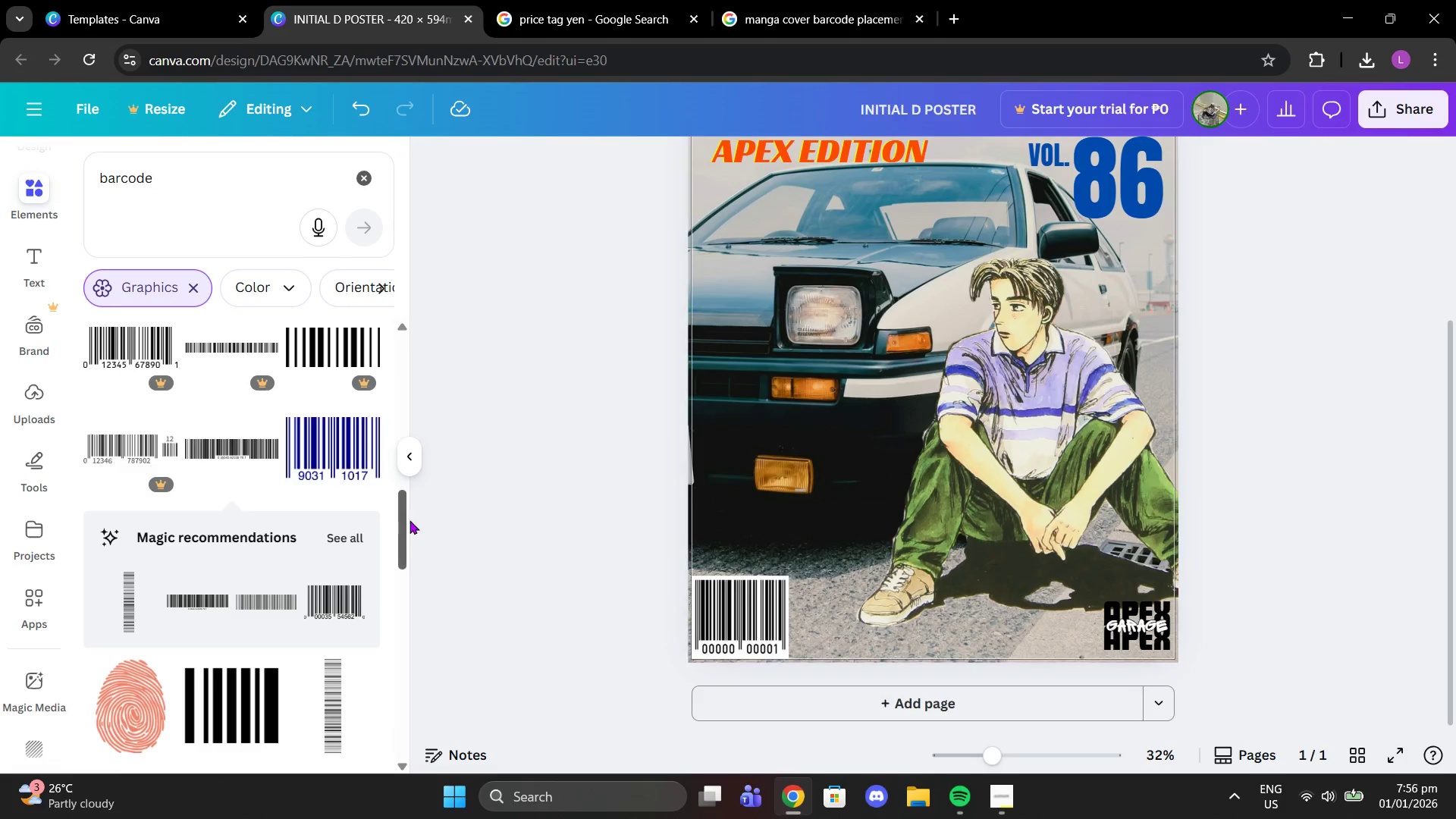 
scroll: coordinate [309, 535], scroll_direction: up, amount: 18.0
 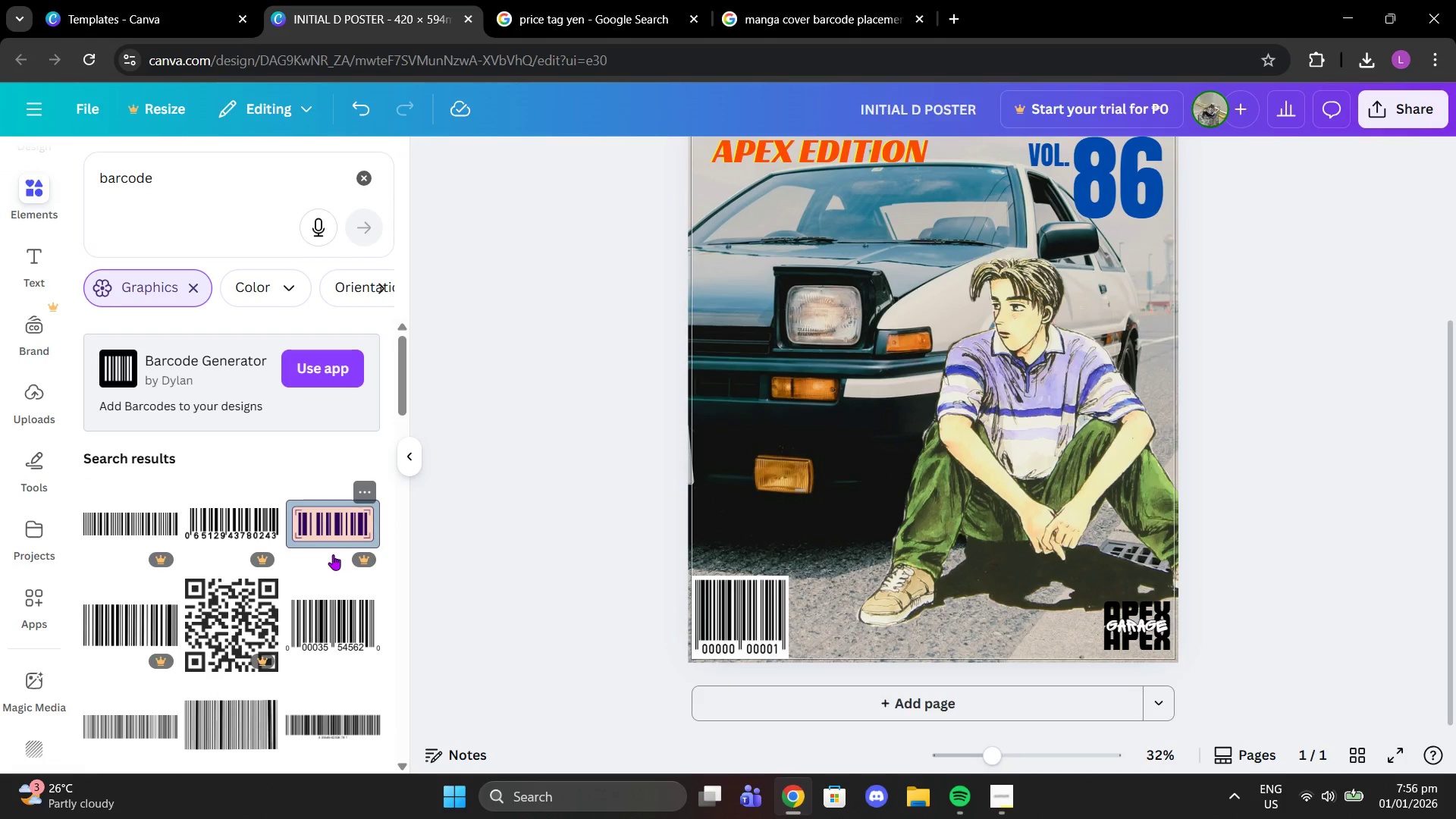 
left_click([328, 647])
 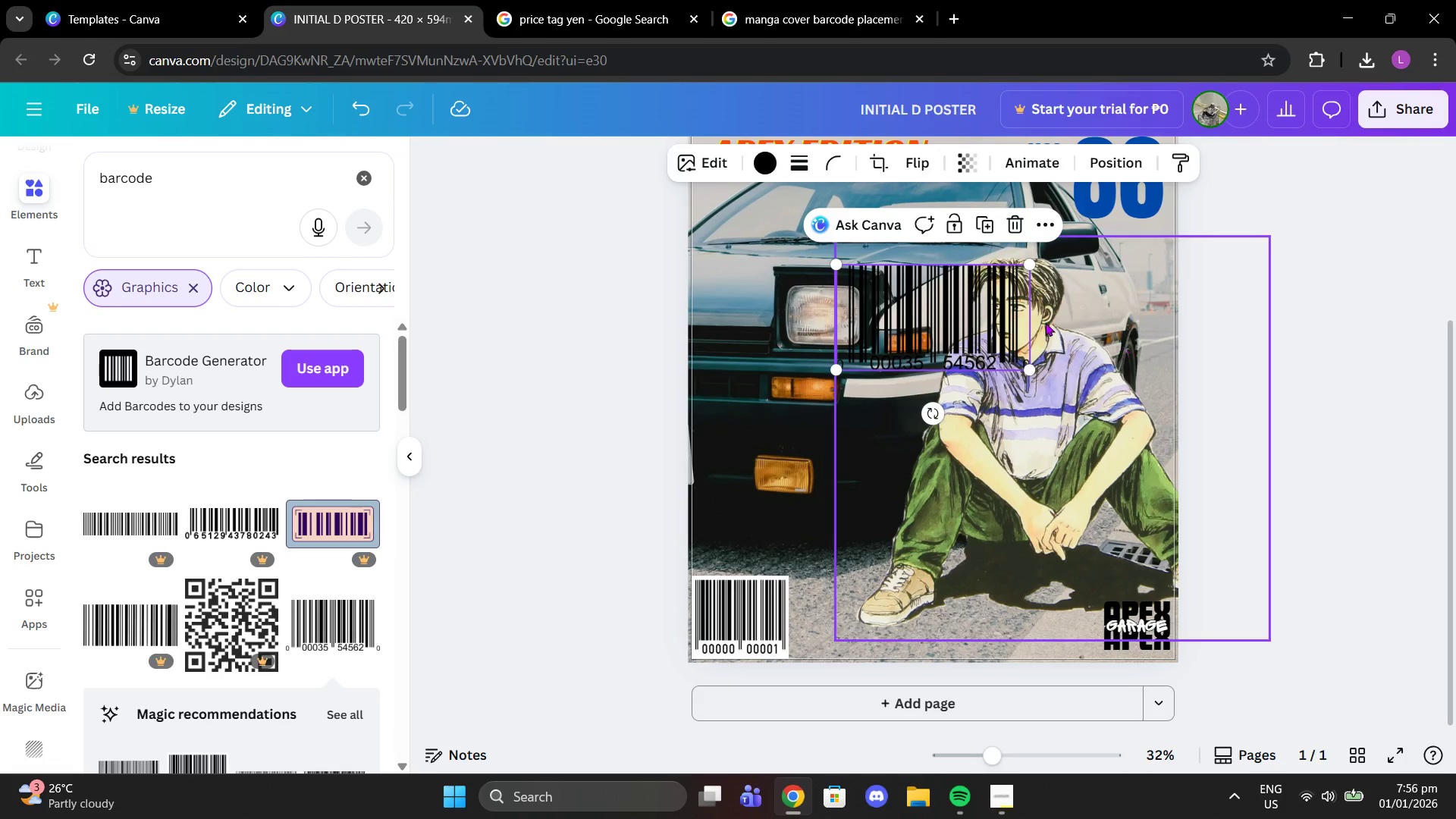 
left_click_drag(start_coordinate=[963, 323], to_coordinate=[839, 514])
 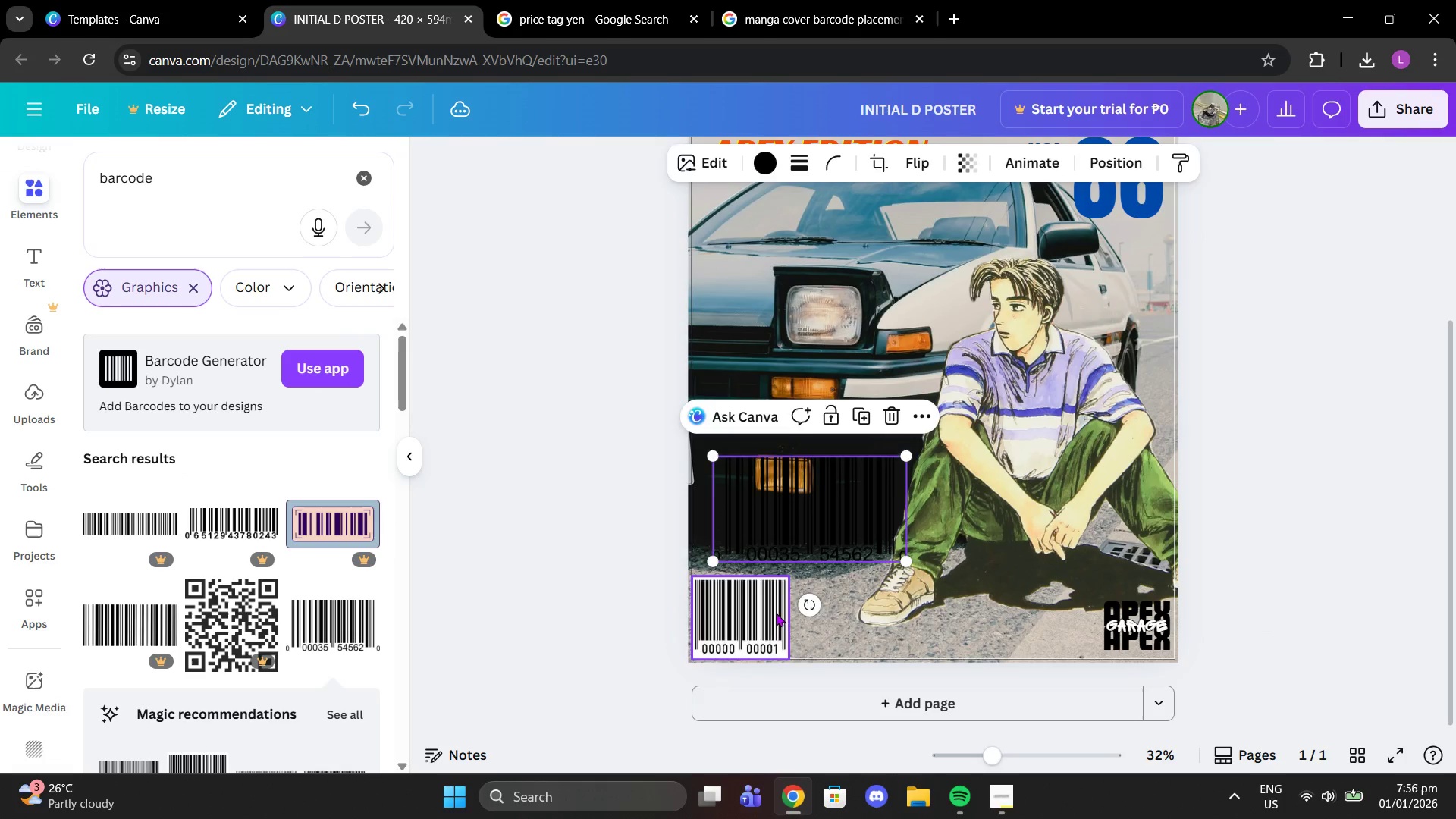 
left_click([774, 613])
 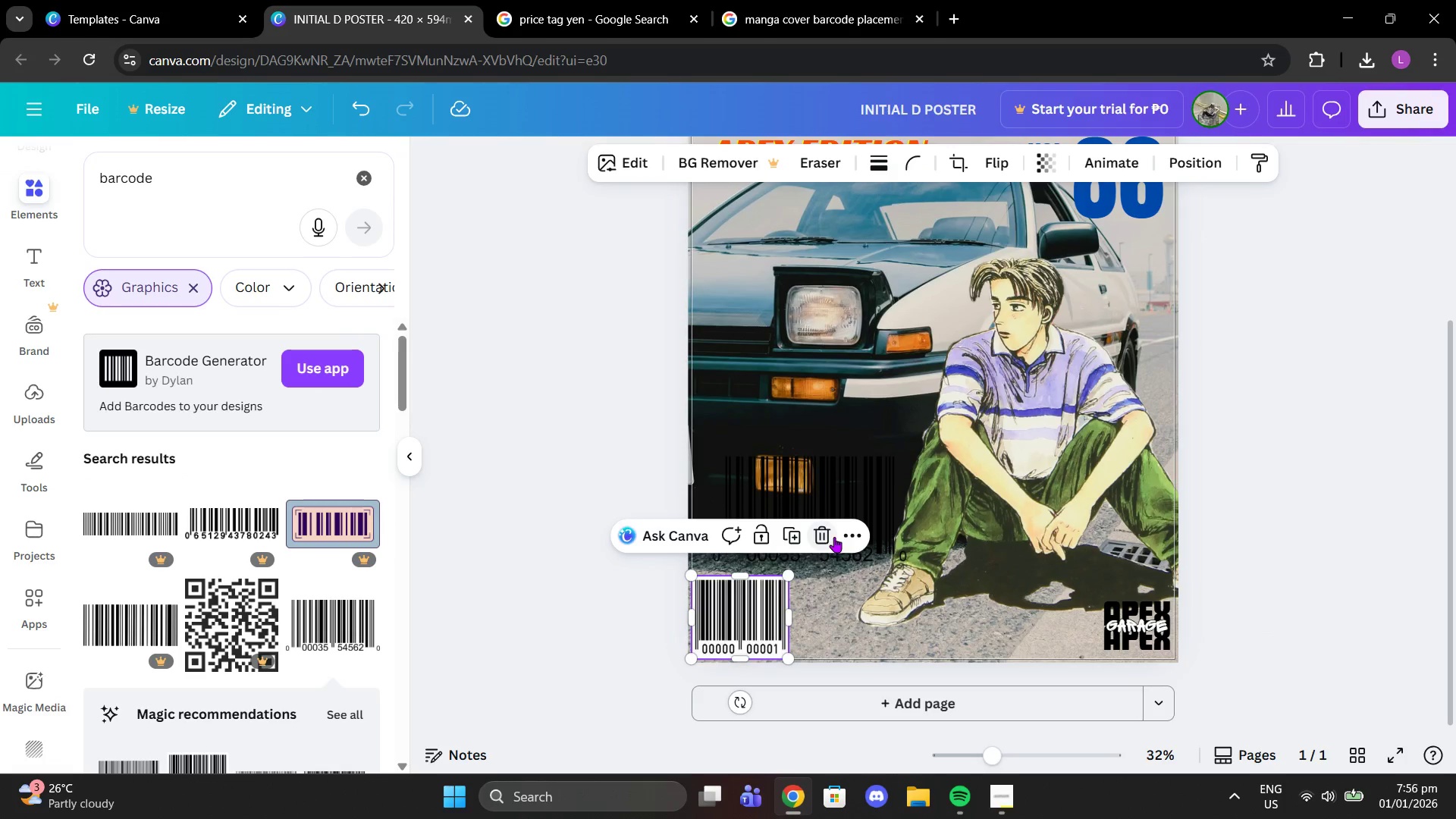 
left_click([819, 535])
 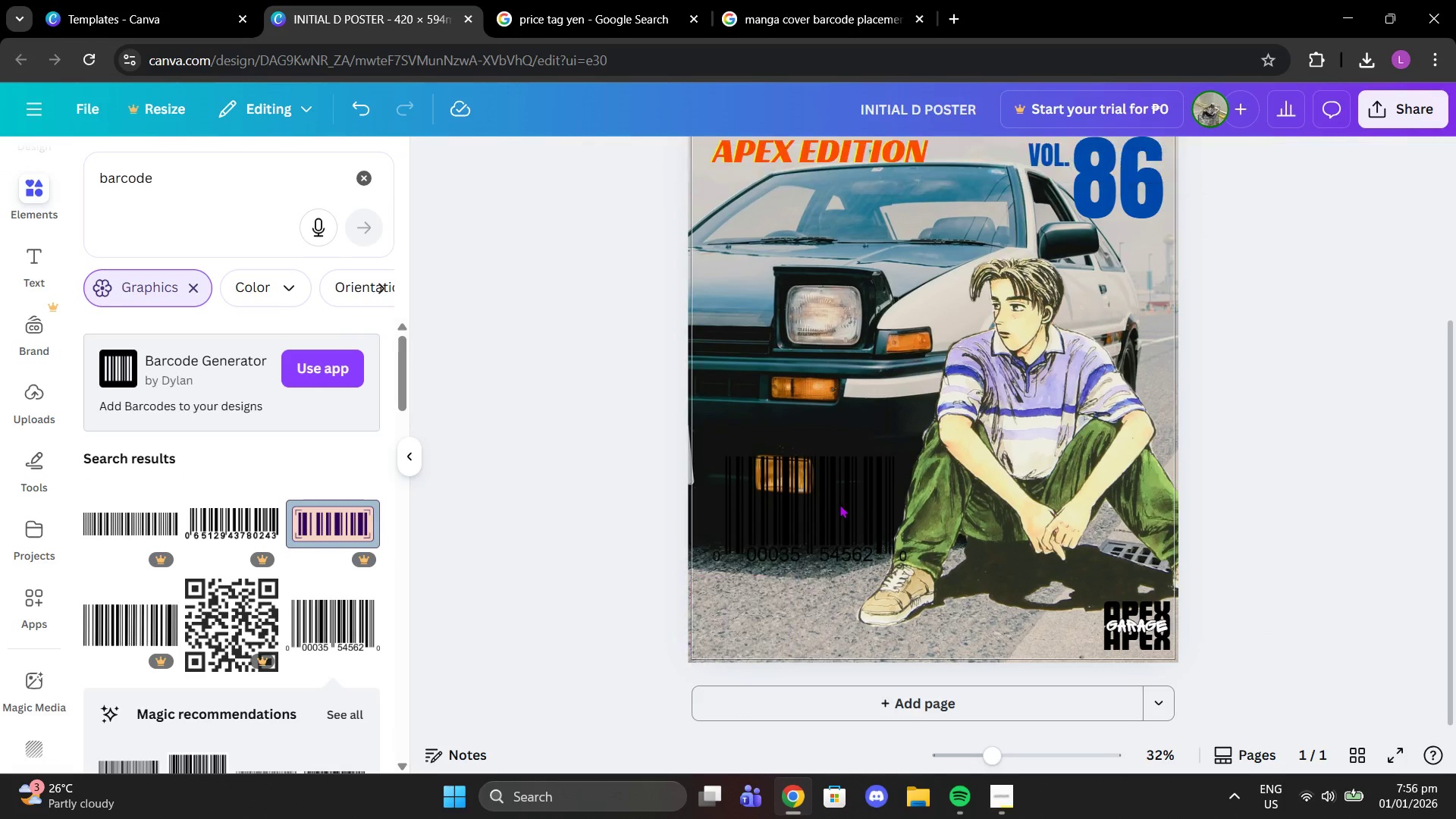 
left_click_drag(start_coordinate=[840, 504], to_coordinate=[828, 600])
 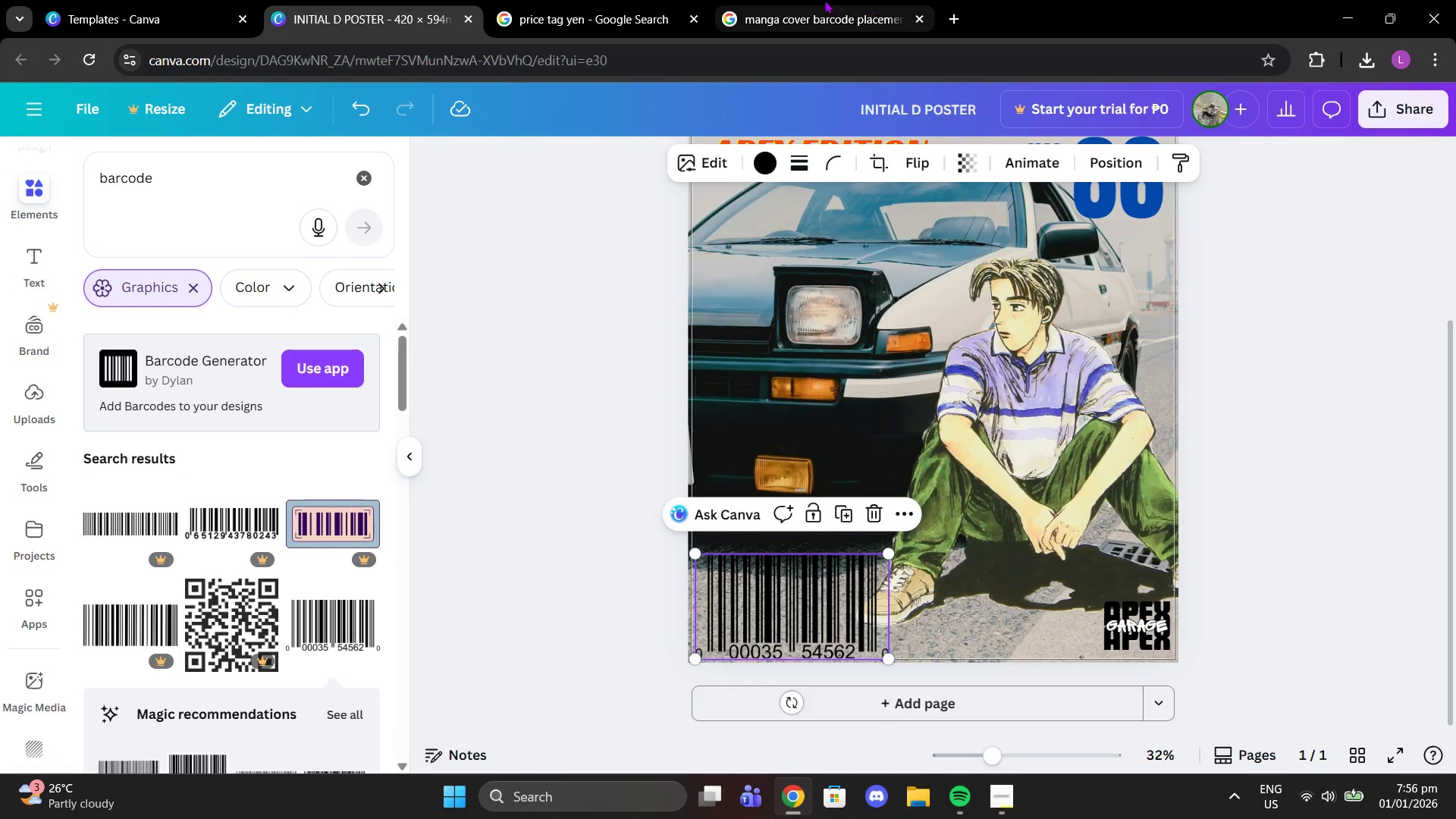 
left_click([822, 0])
 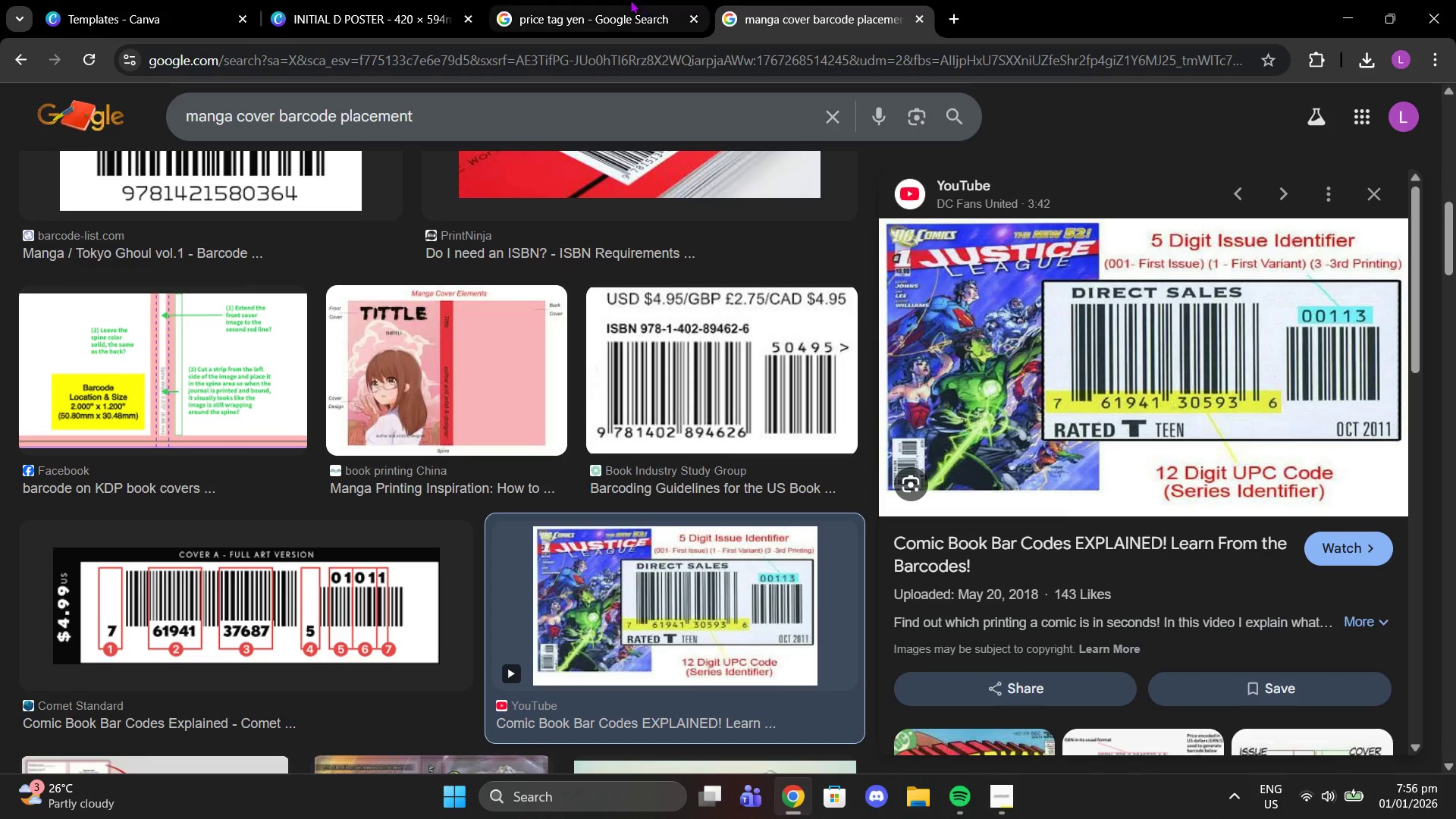 
left_click([630, 0])
 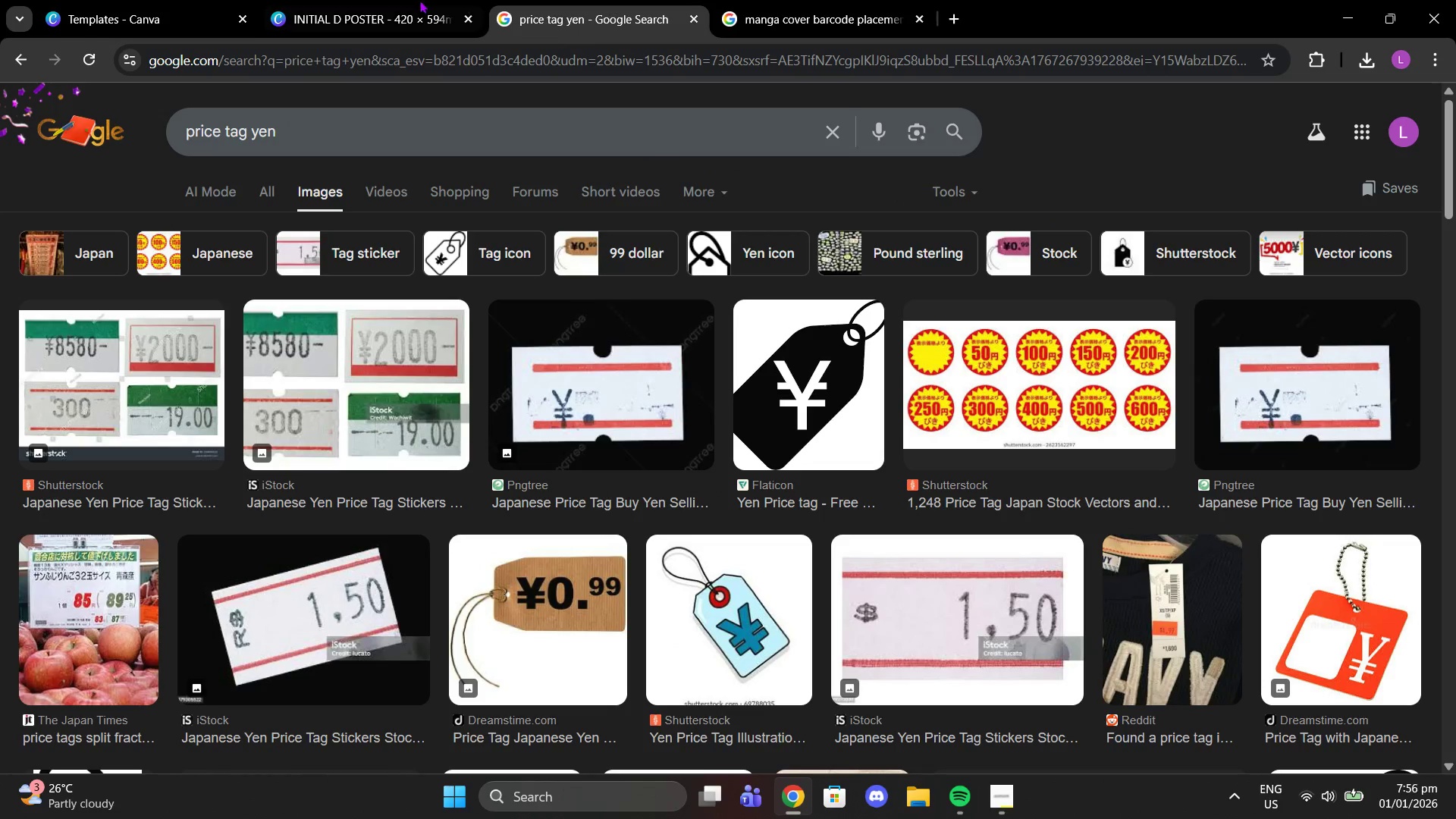 
left_click([398, 0])
 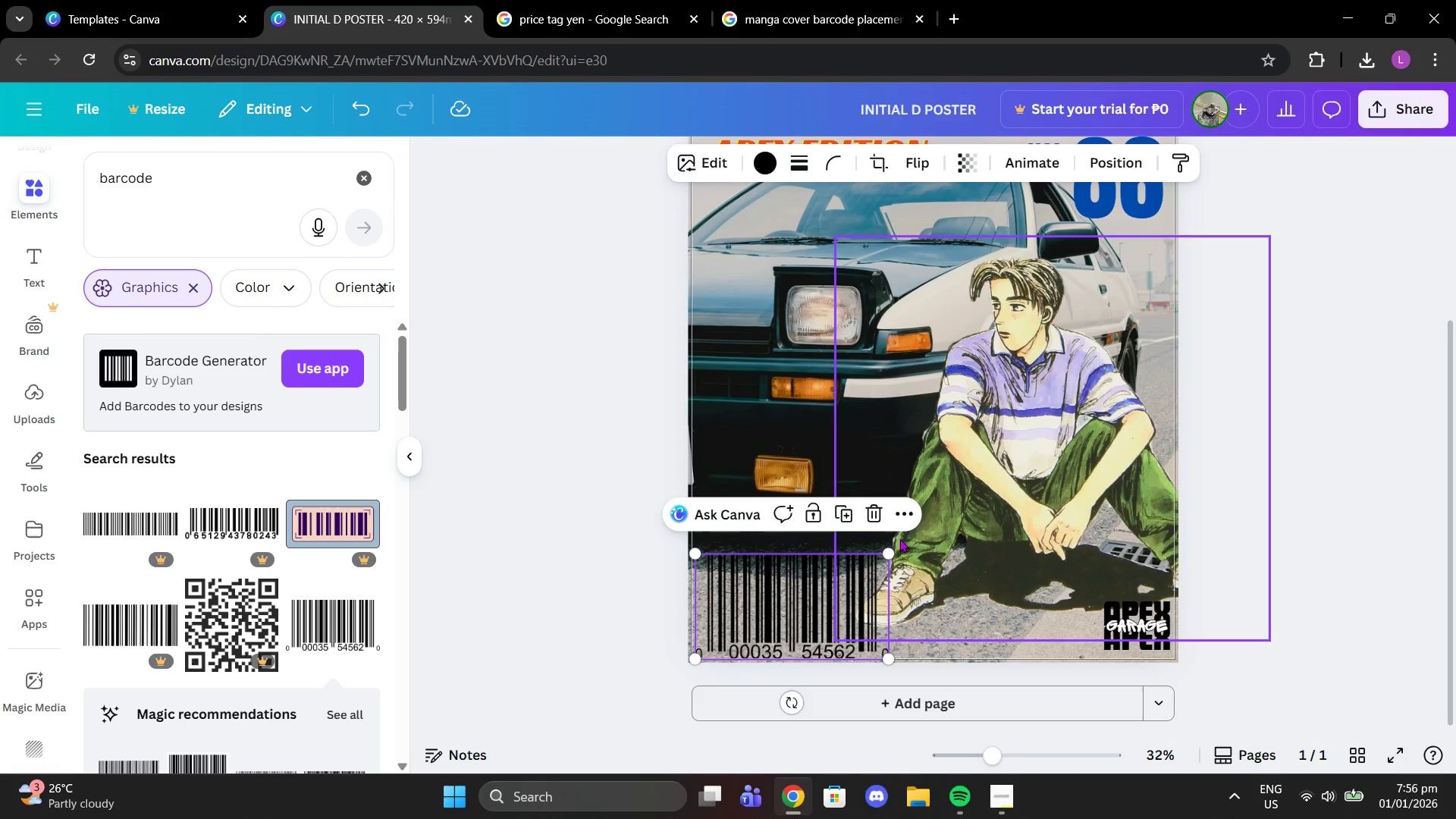 
left_click([872, 518])
 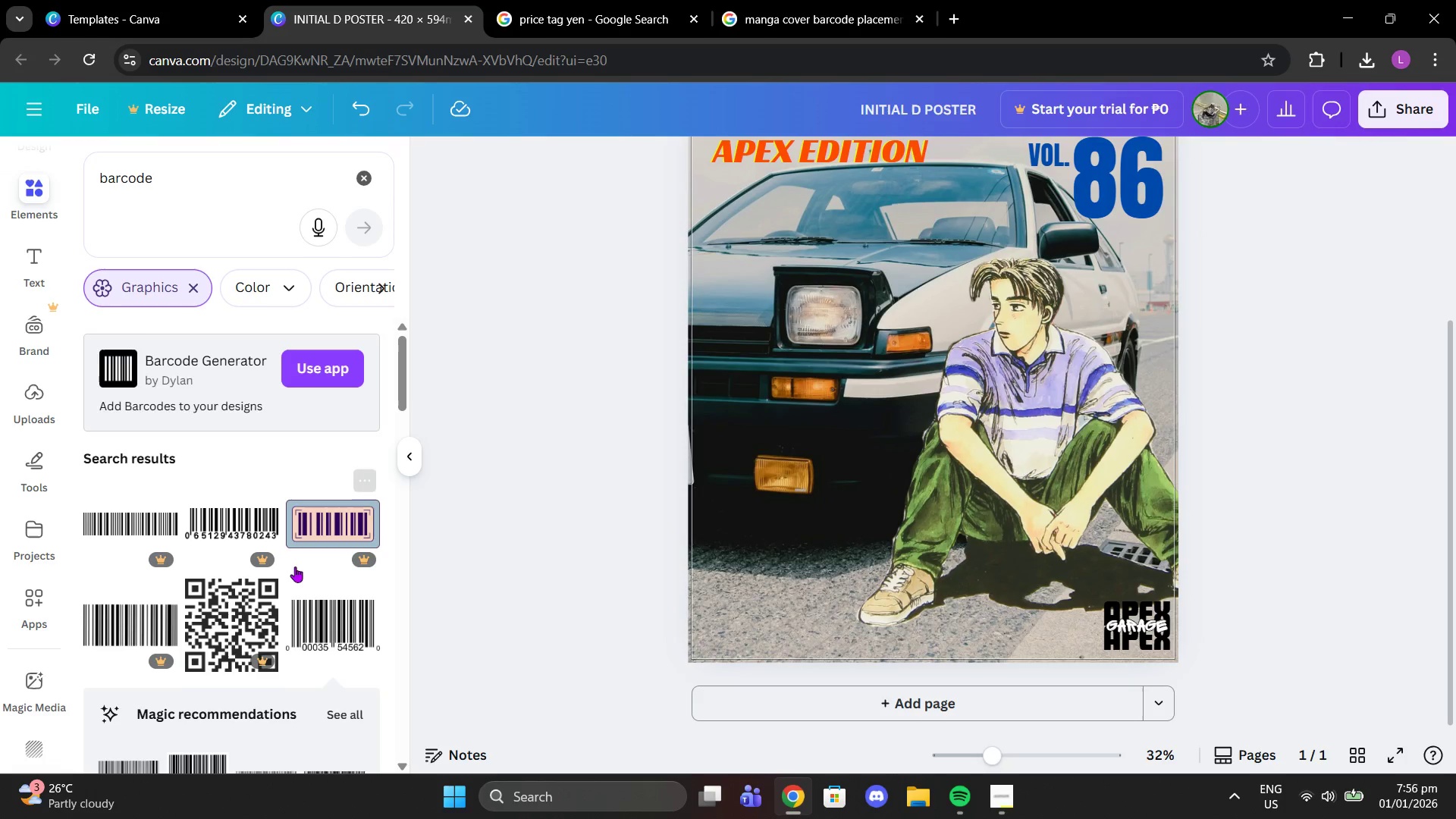 
scroll: coordinate [281, 574], scroll_direction: down, amount: 2.0
 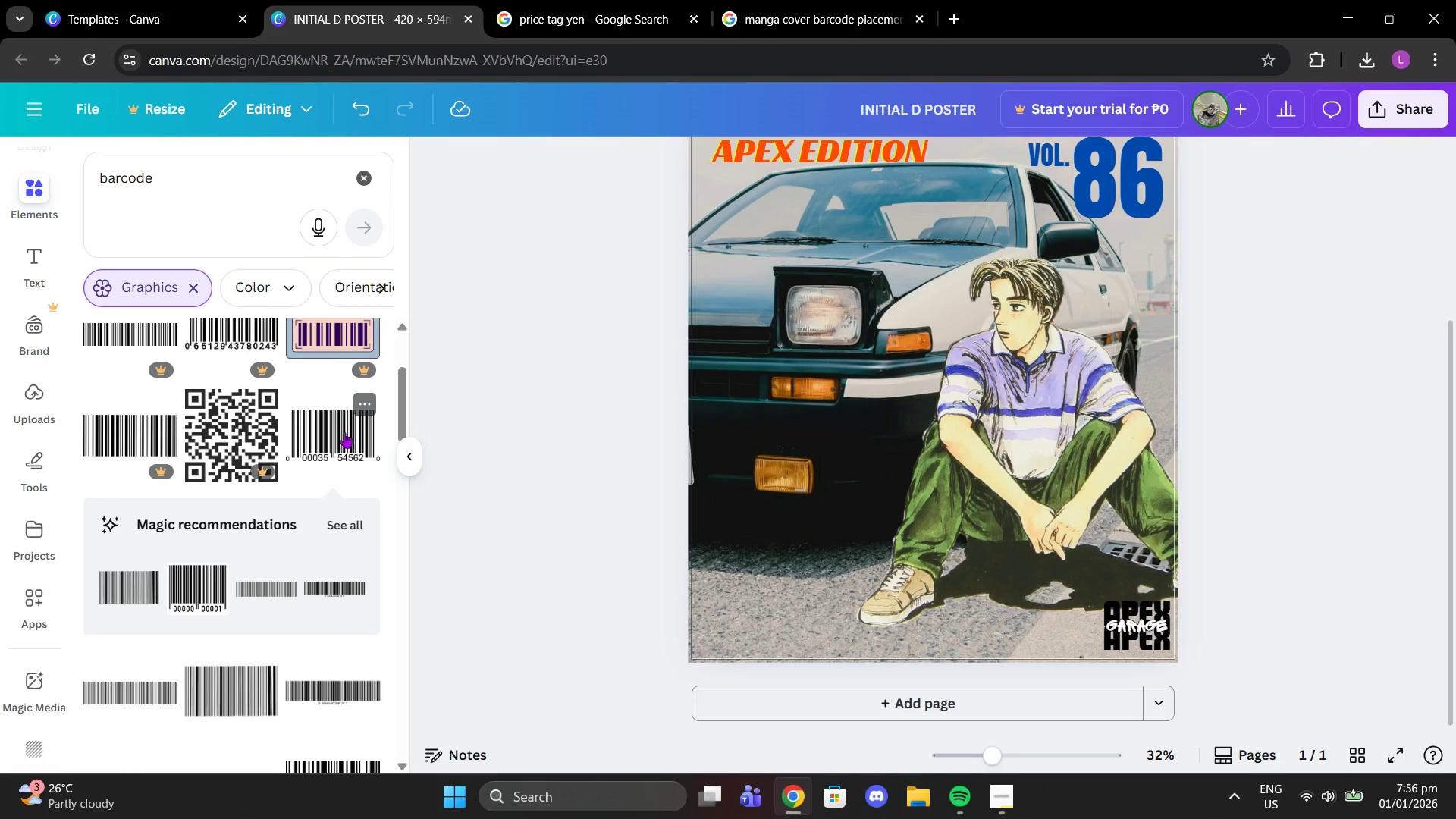 
left_click([343, 434])
 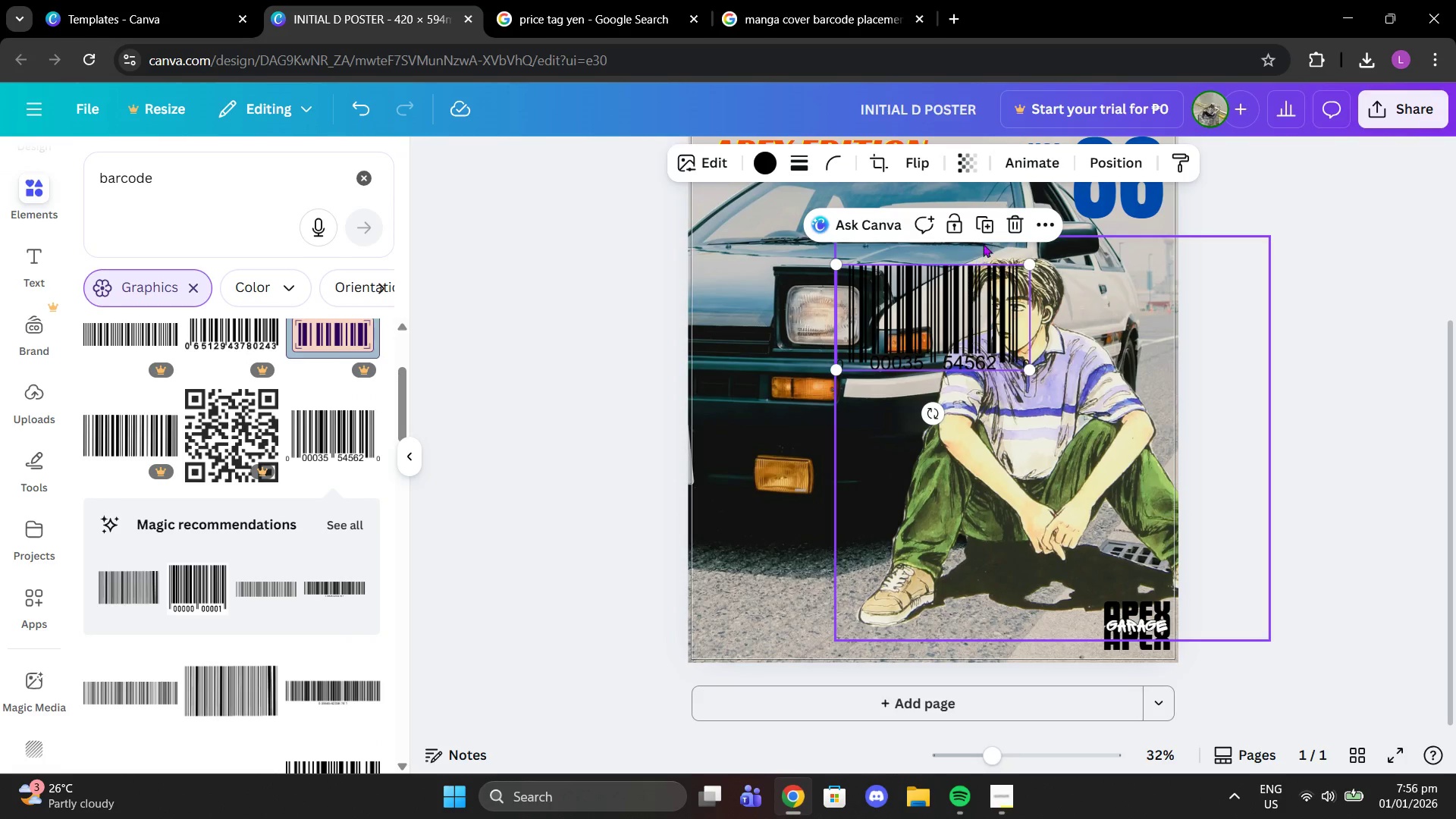 
left_click([1012, 231])
 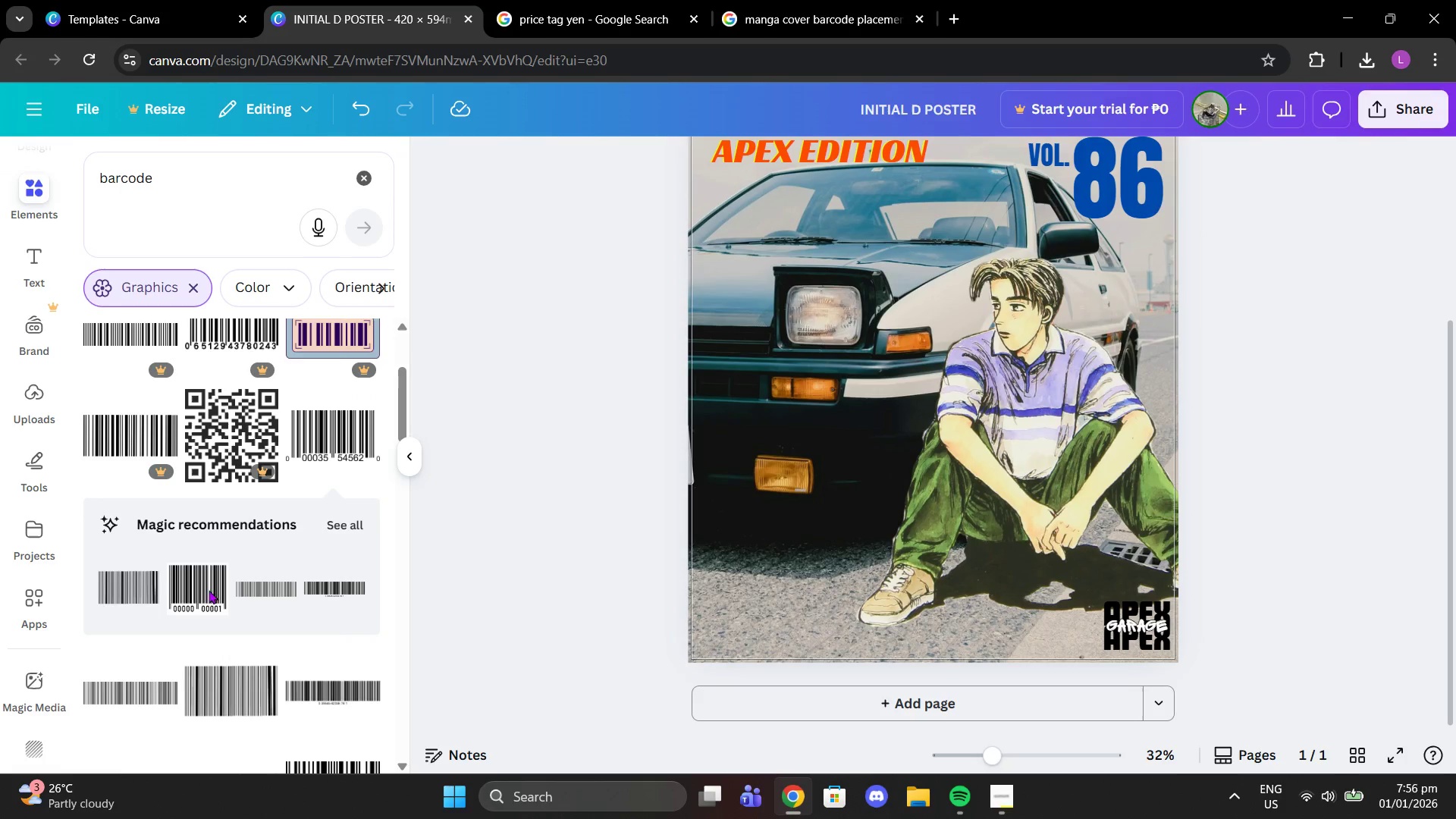 
scroll: coordinate [176, 585], scroll_direction: down, amount: 4.0
 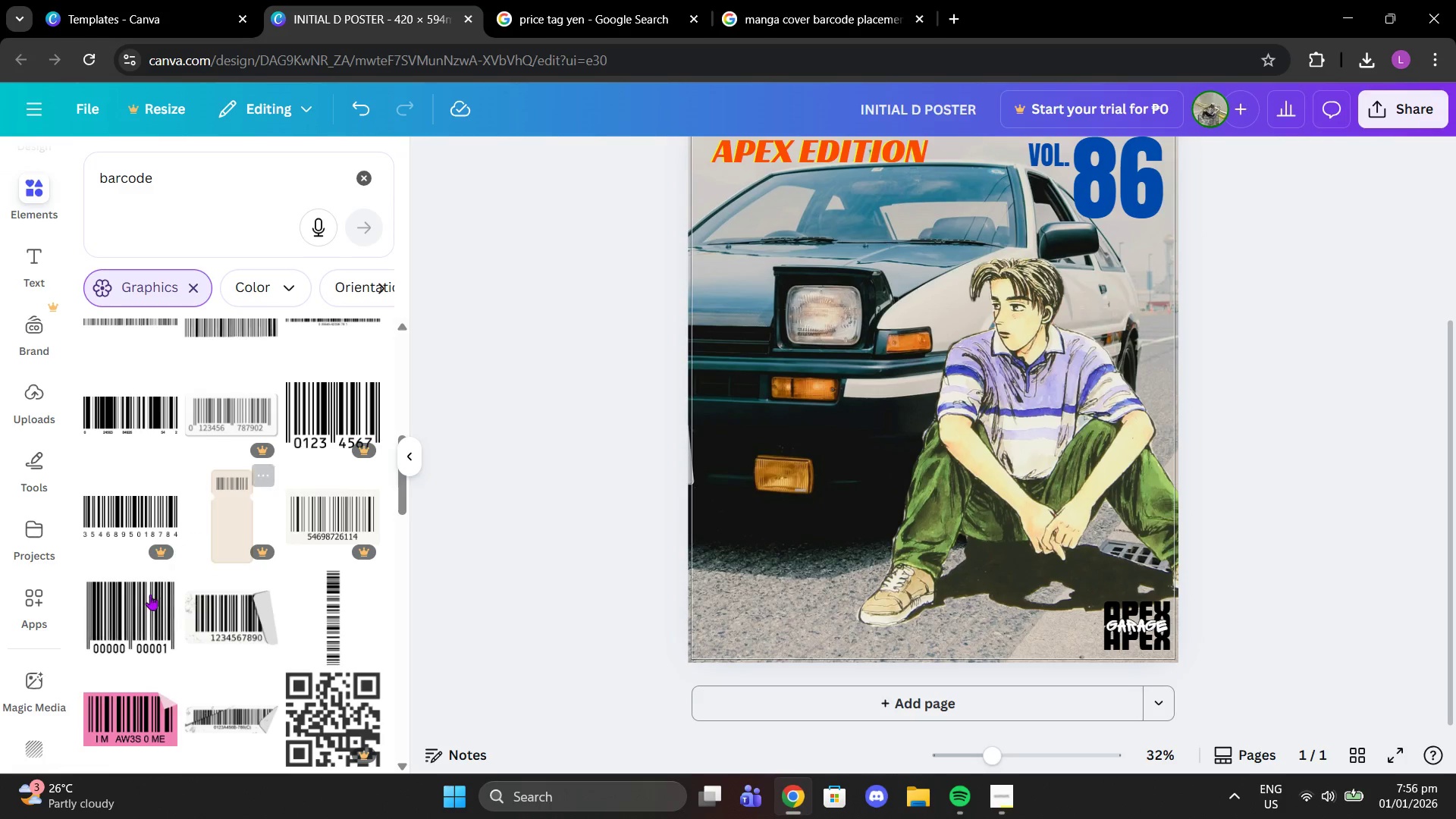 
left_click([141, 615])
 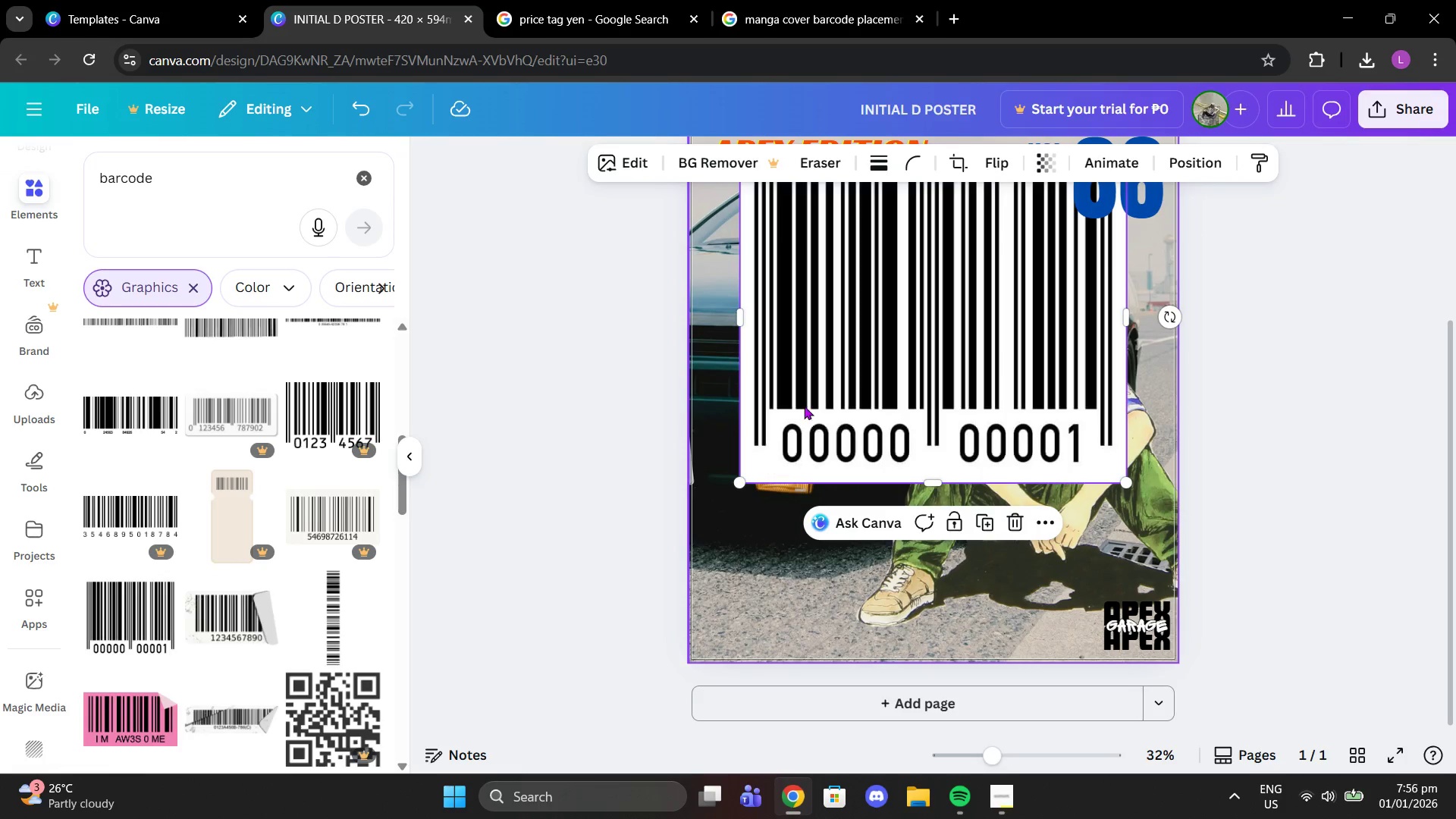 
left_click_drag(start_coordinate=[842, 371], to_coordinate=[771, 490])
 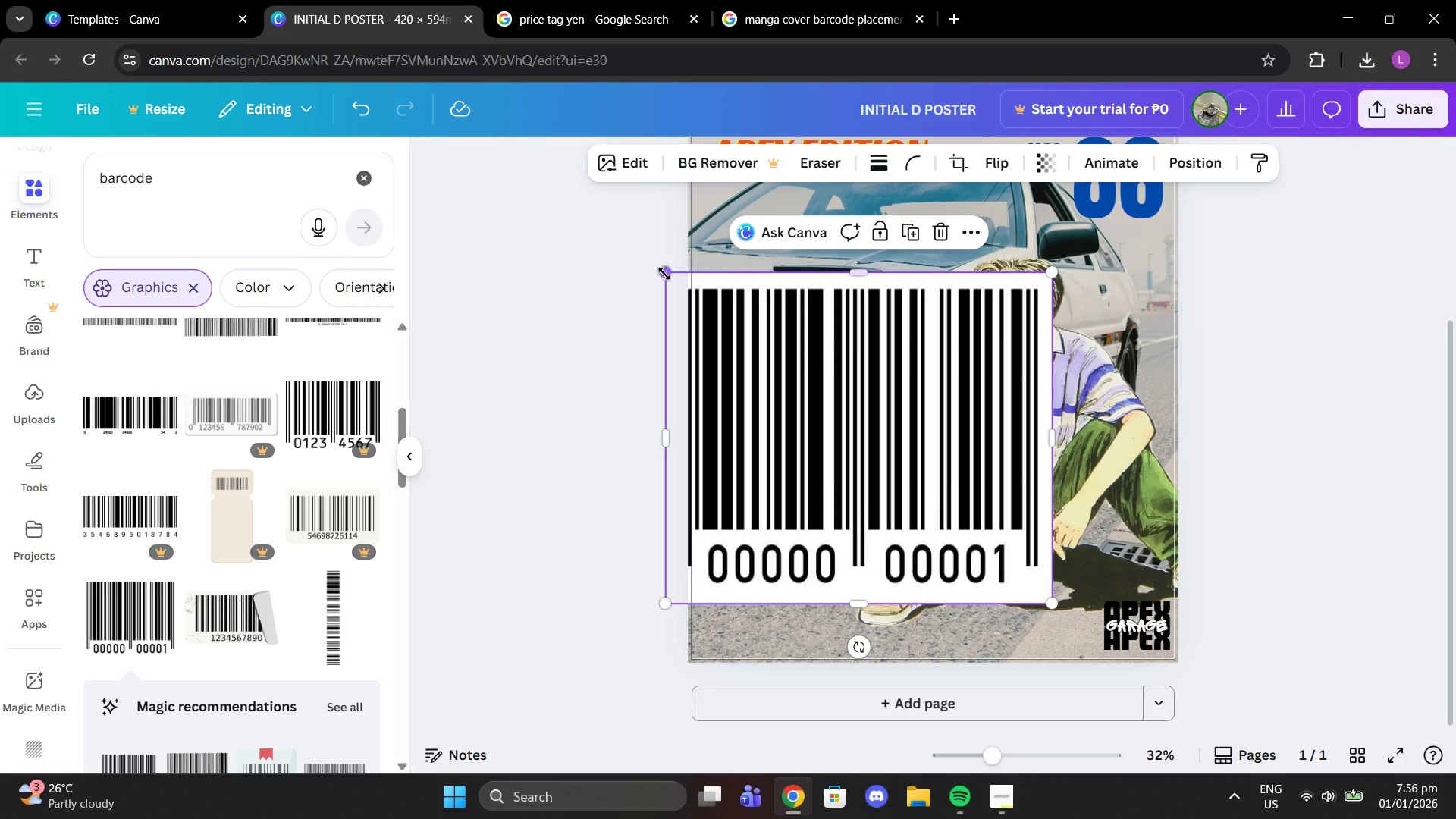 
left_click_drag(start_coordinate=[664, 274], to_coordinate=[935, 563])
 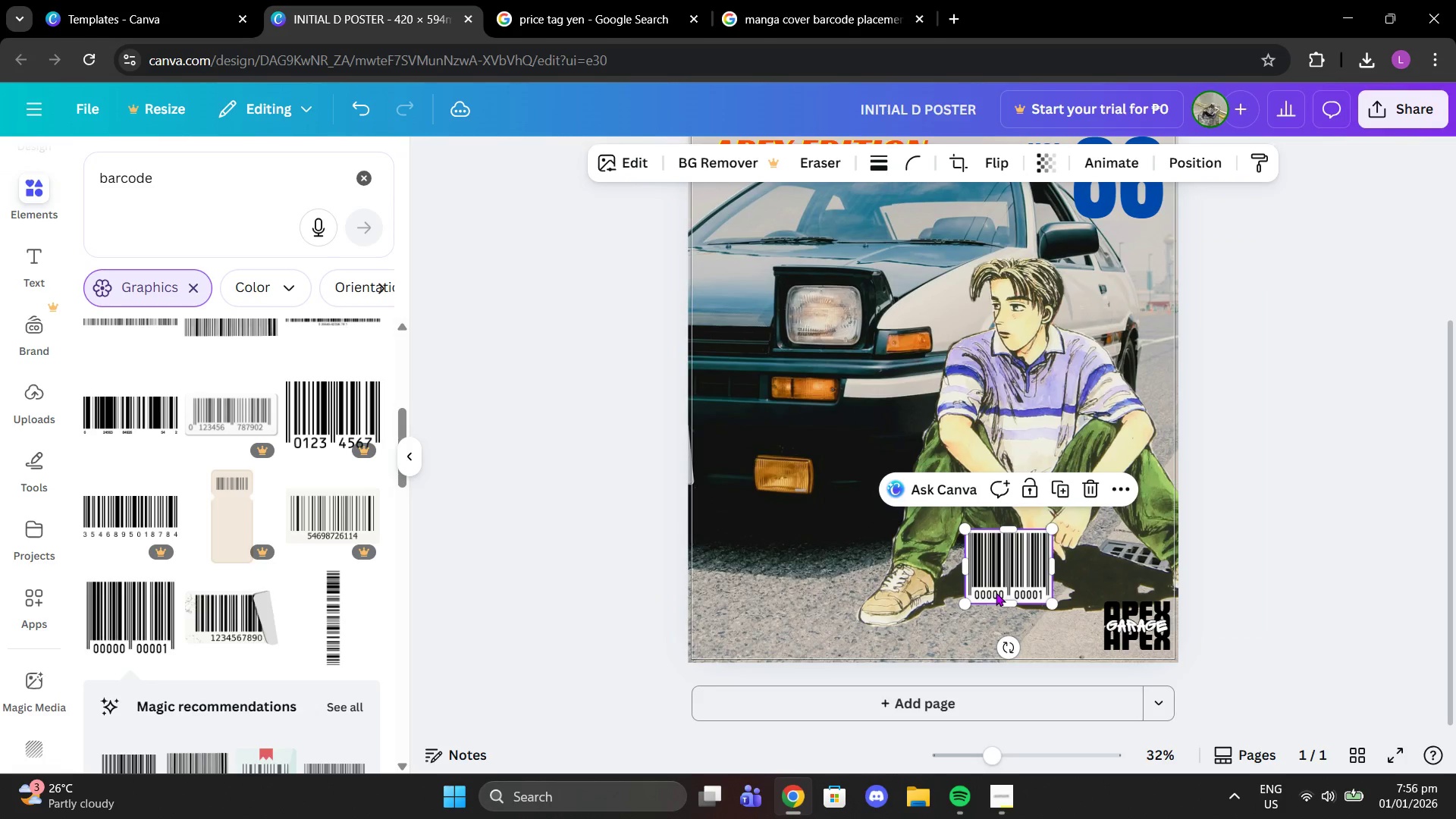 
left_click_drag(start_coordinate=[996, 592], to_coordinate=[722, 642])
 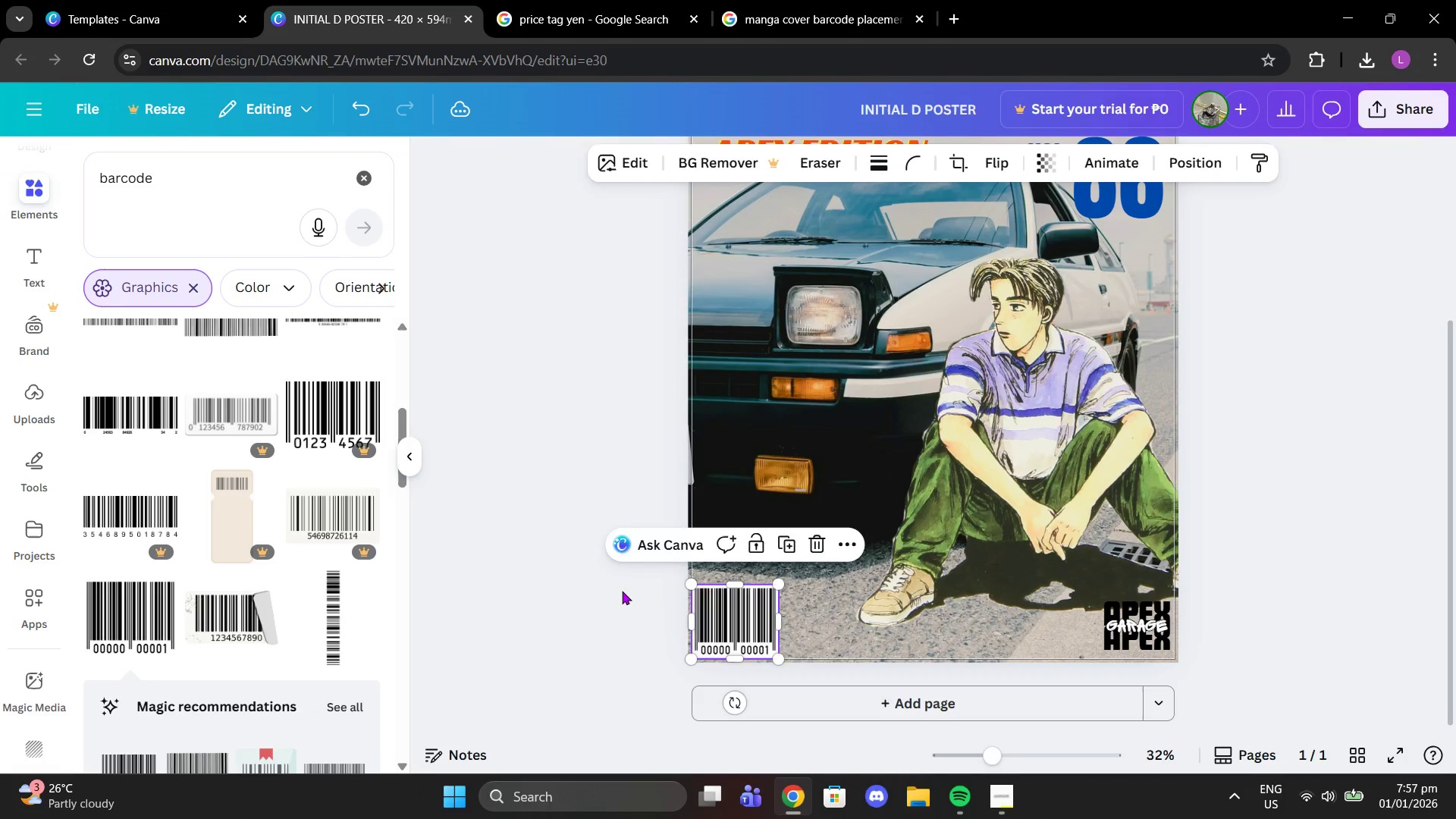 
left_click([622, 591])
 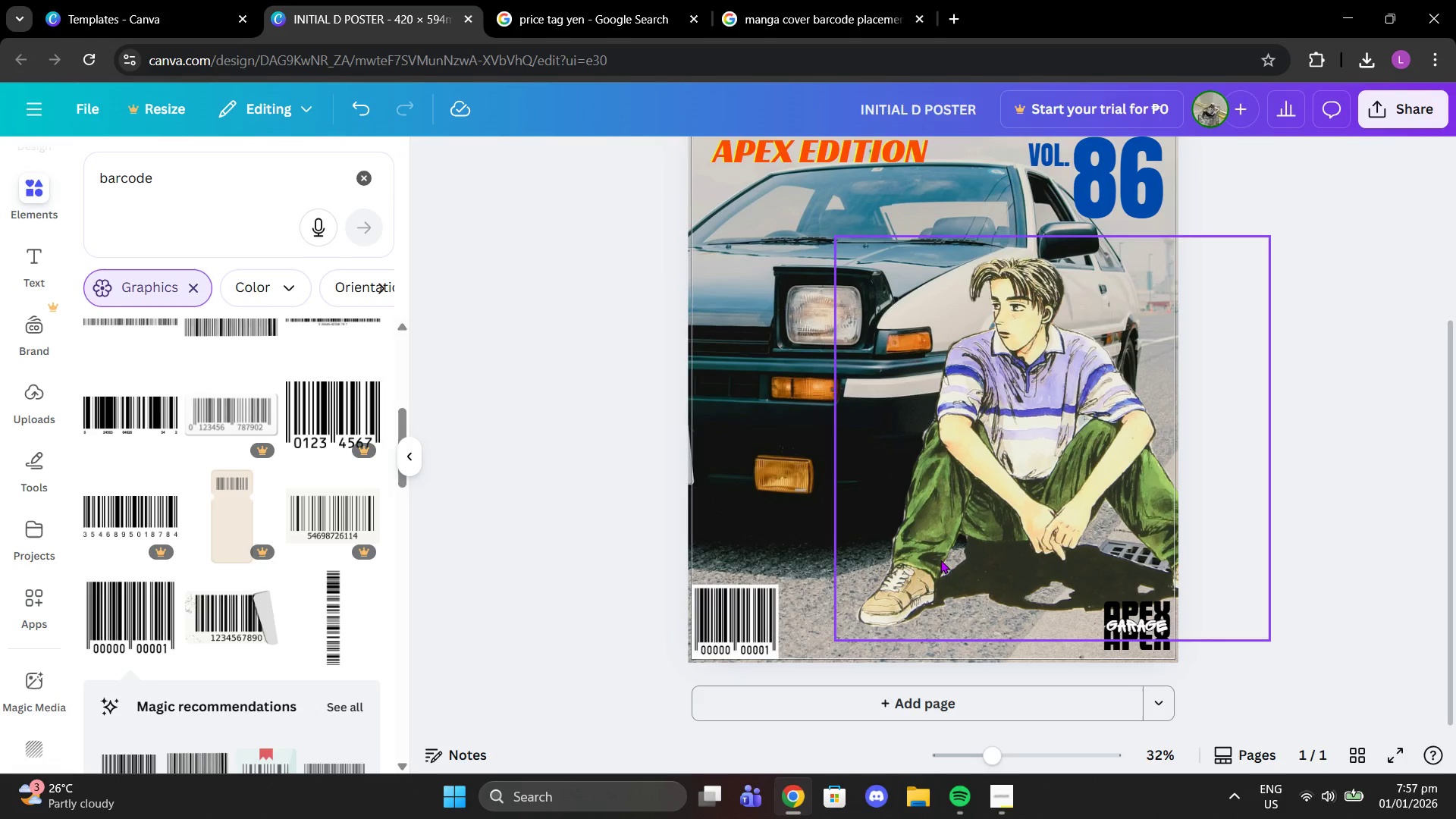 
scroll: coordinate [1268, 564], scroll_direction: up, amount: 3.0
 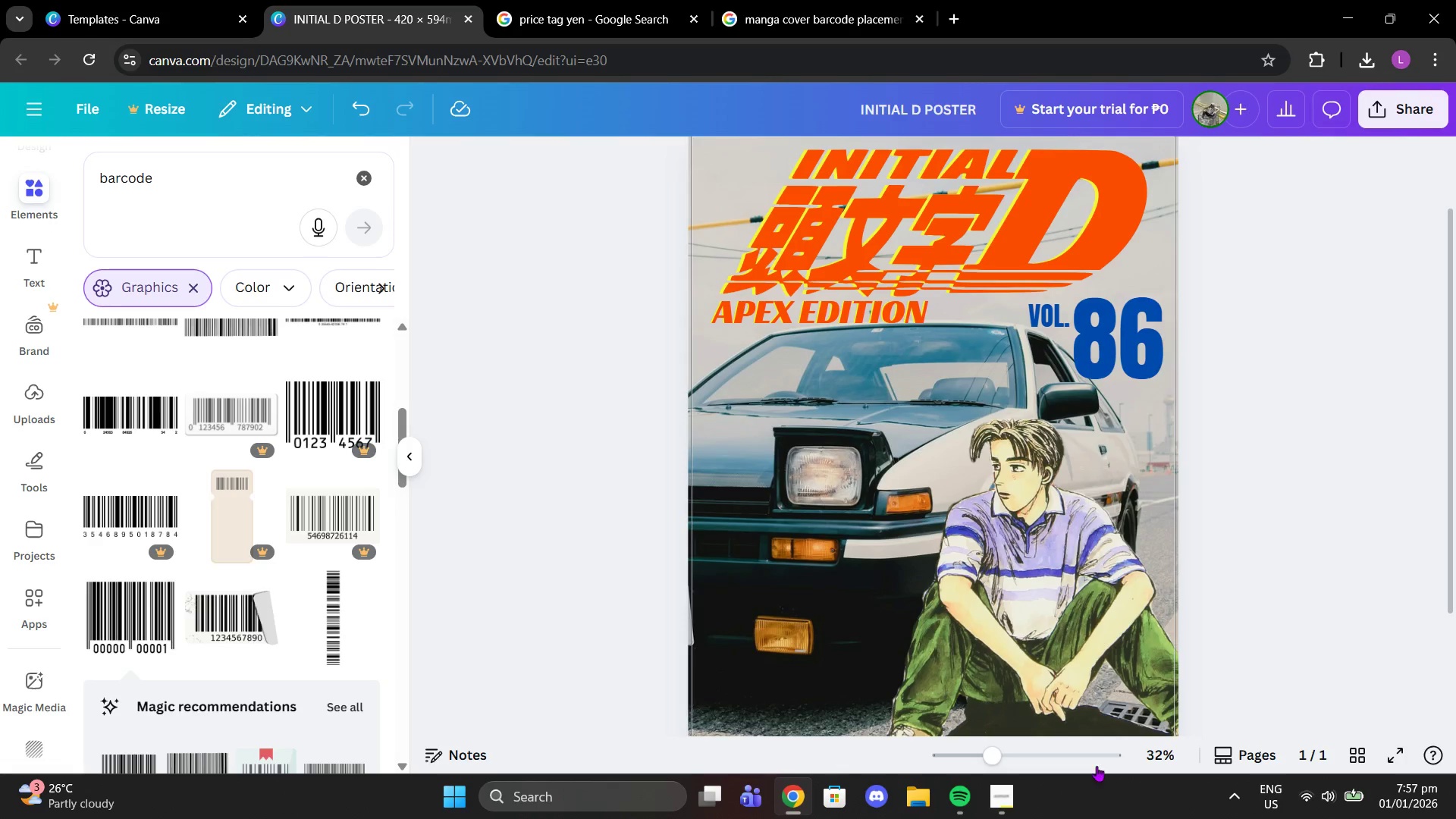 
scroll: coordinate [726, 490], scroll_direction: down, amount: 1.0
 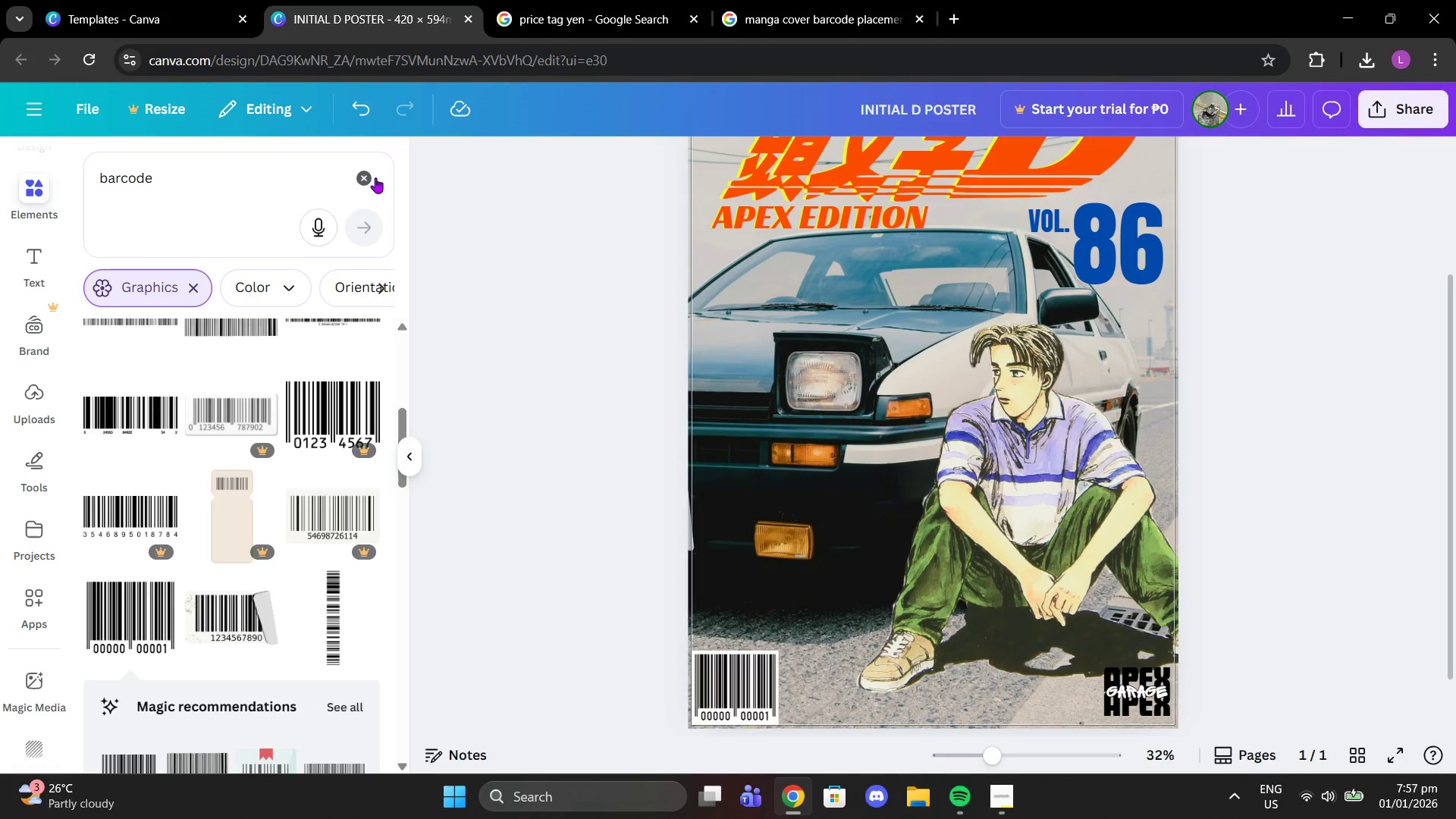 
double_click([336, 160])
 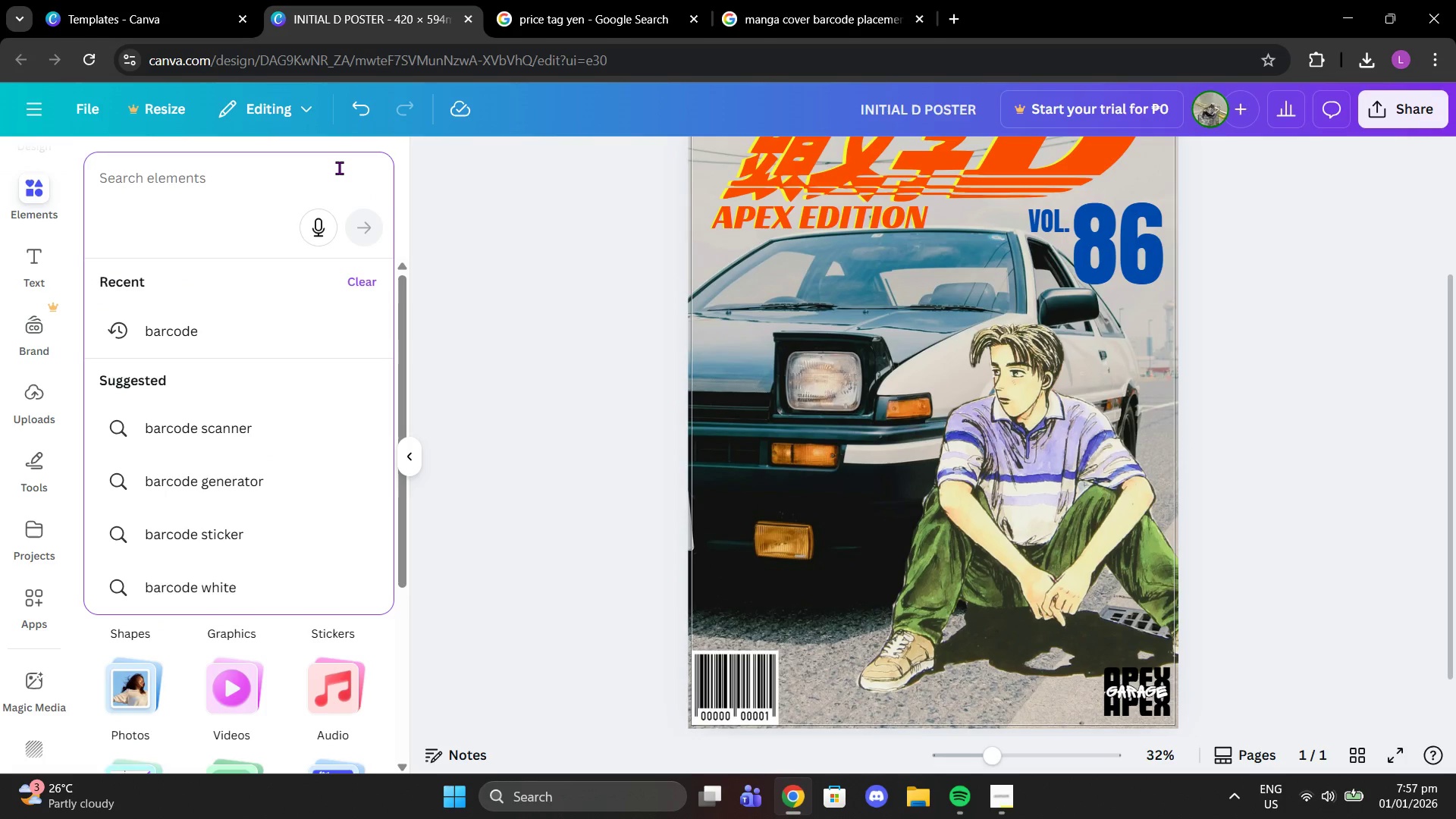 
type(price tag sto)
key(Backspace)
type(icker)
 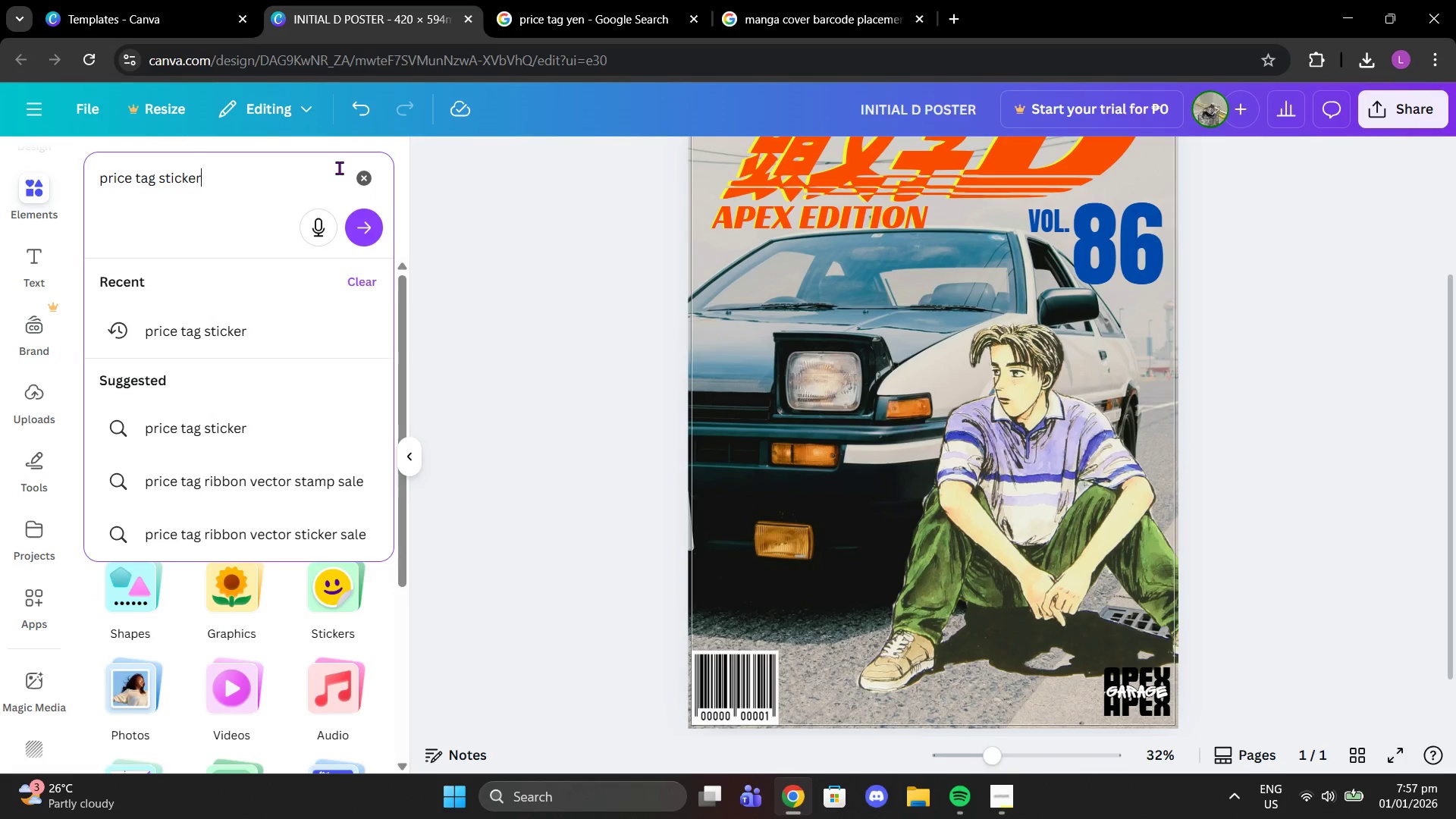 
key(Enter)
 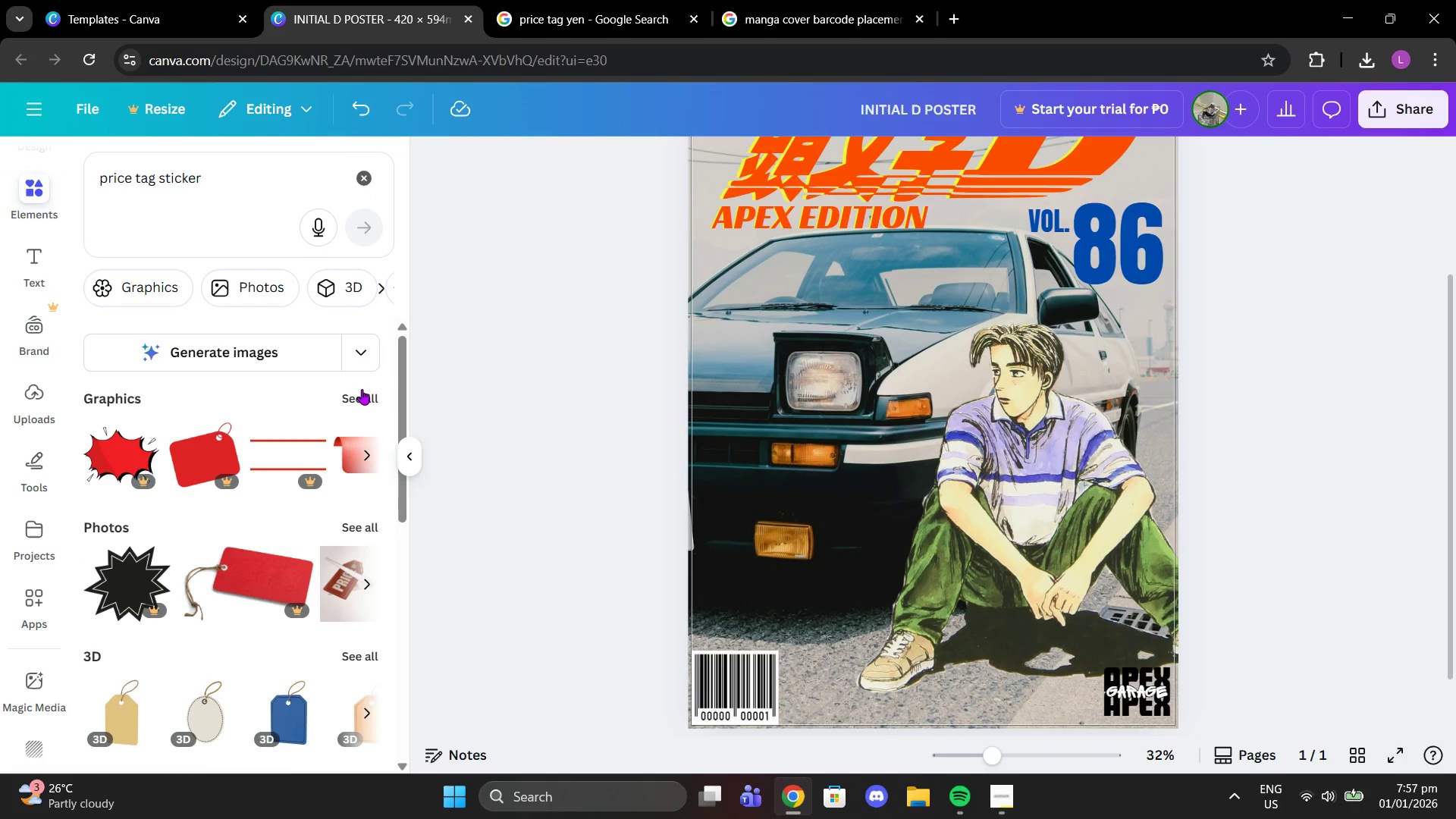 
left_click([351, 397])
 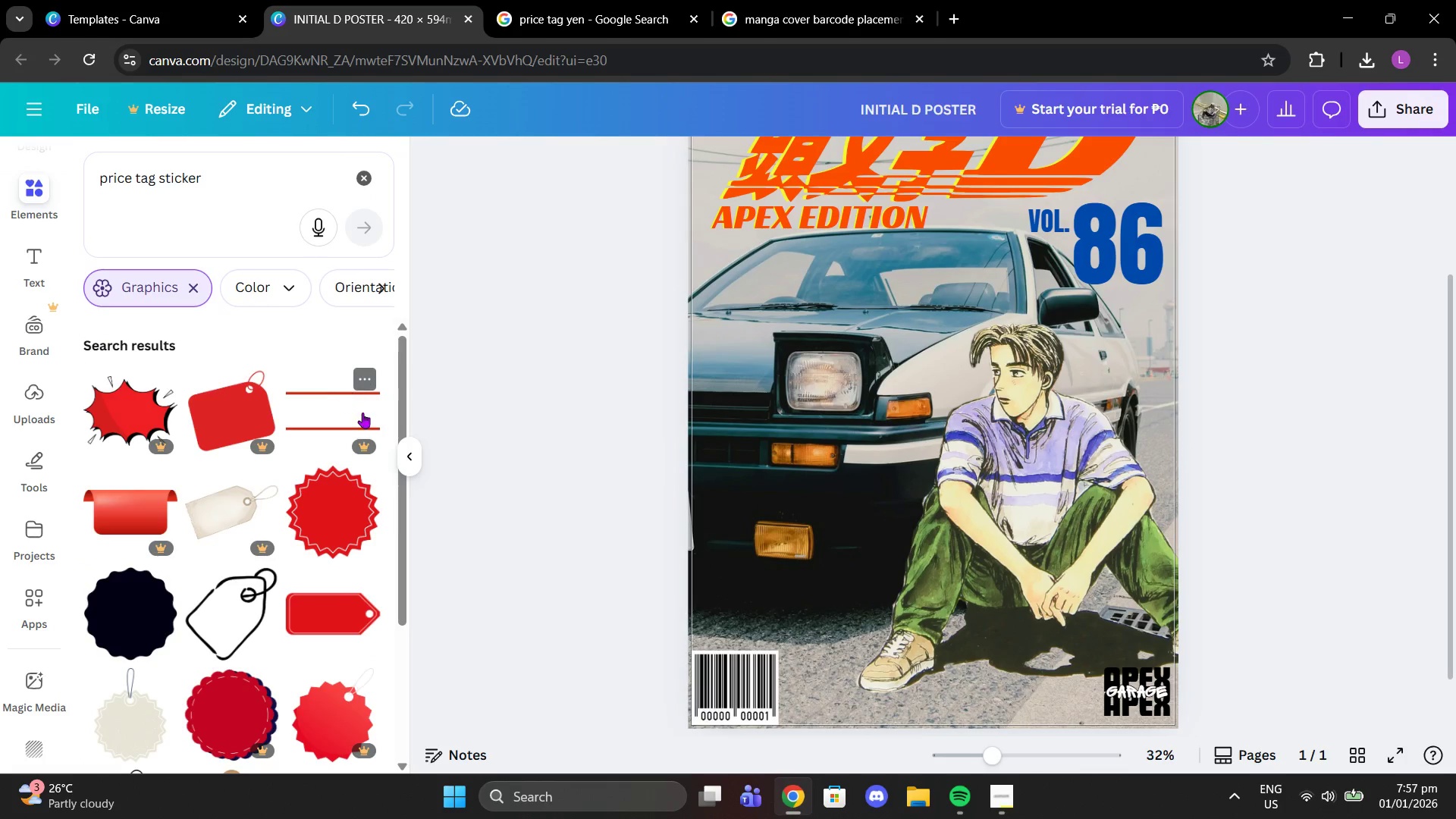 
scroll: coordinate [276, 528], scroll_direction: down, amount: 10.0
 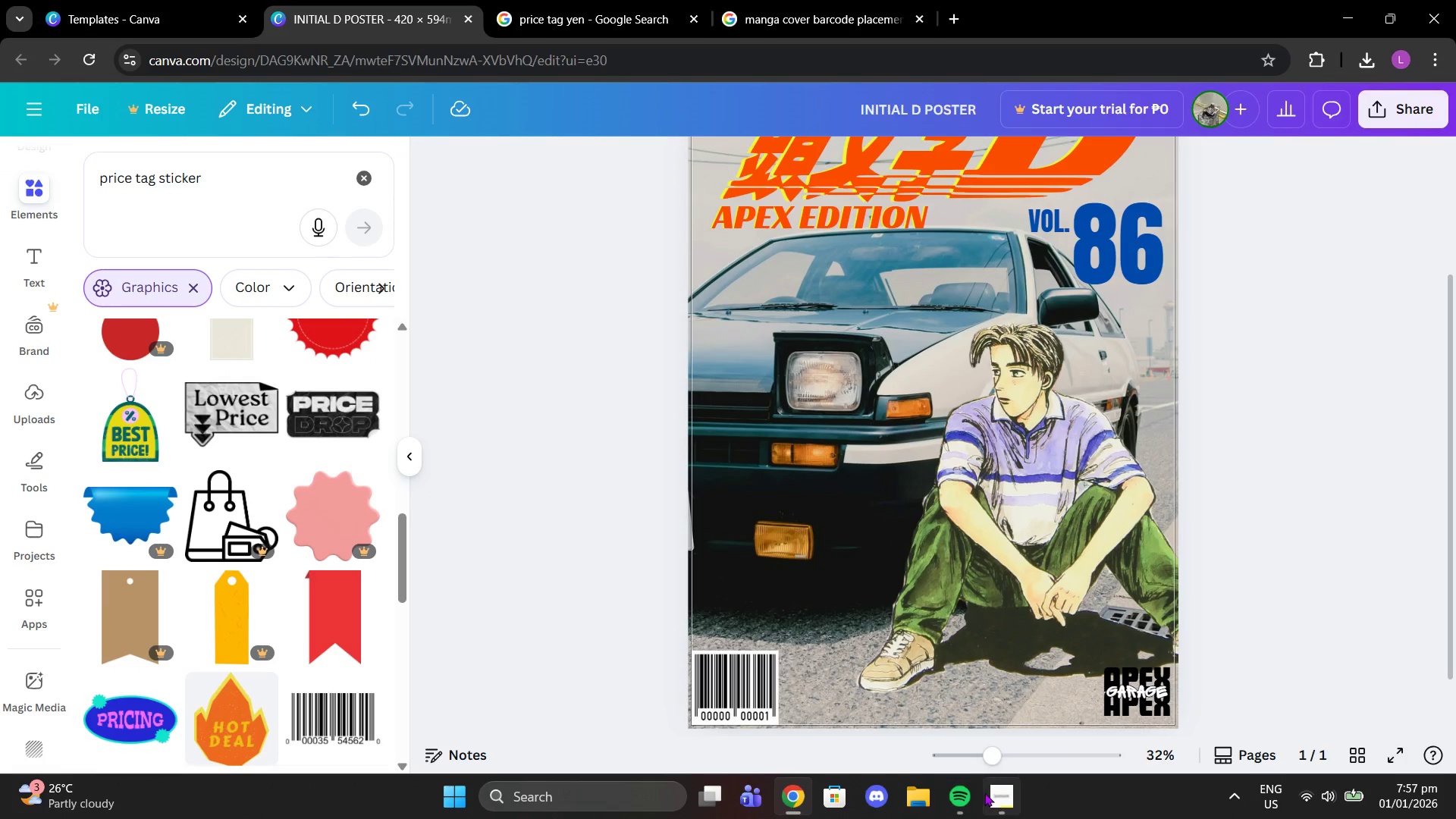 
left_click([990, 792])
 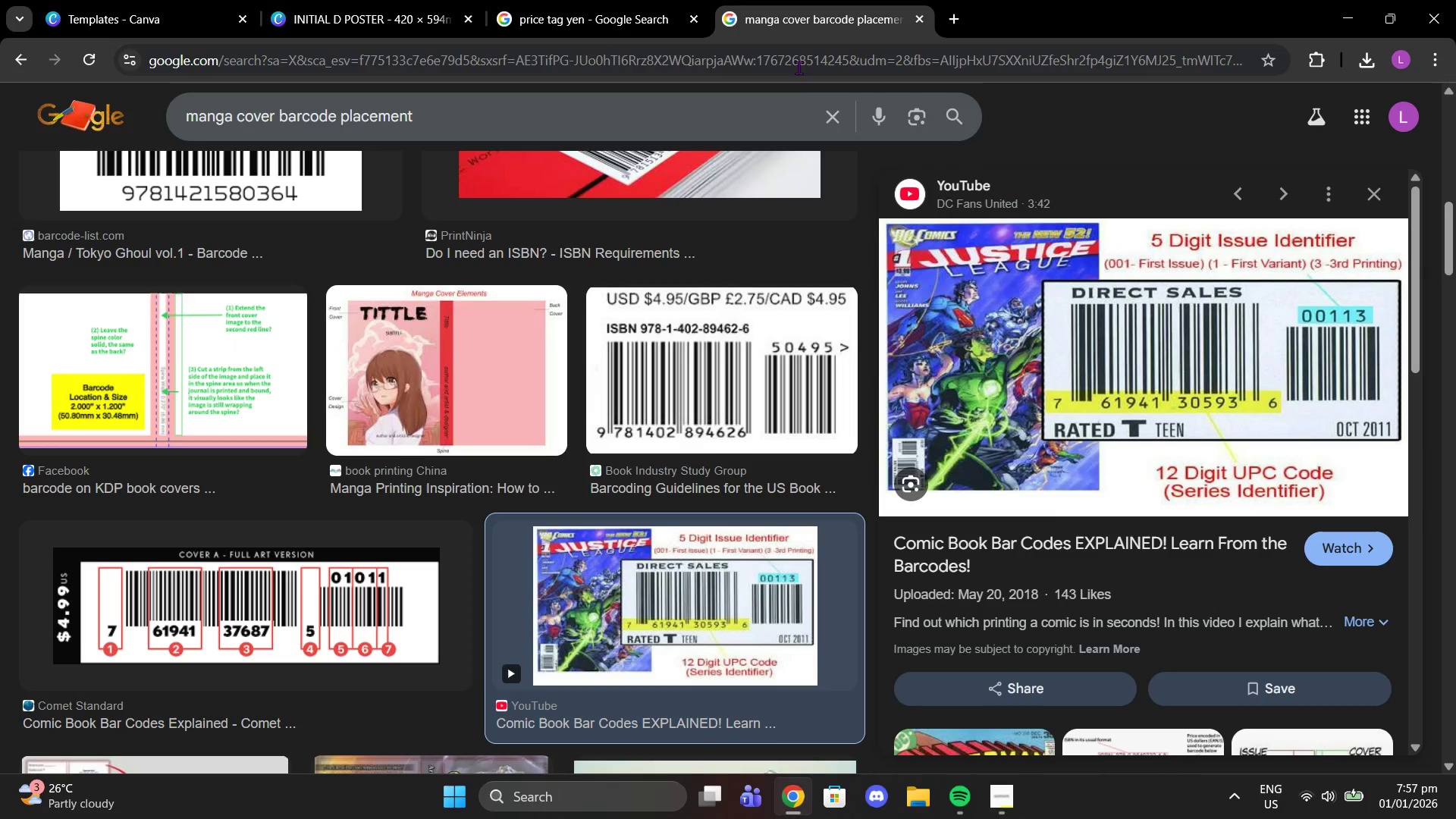 
double_click([746, 118])
 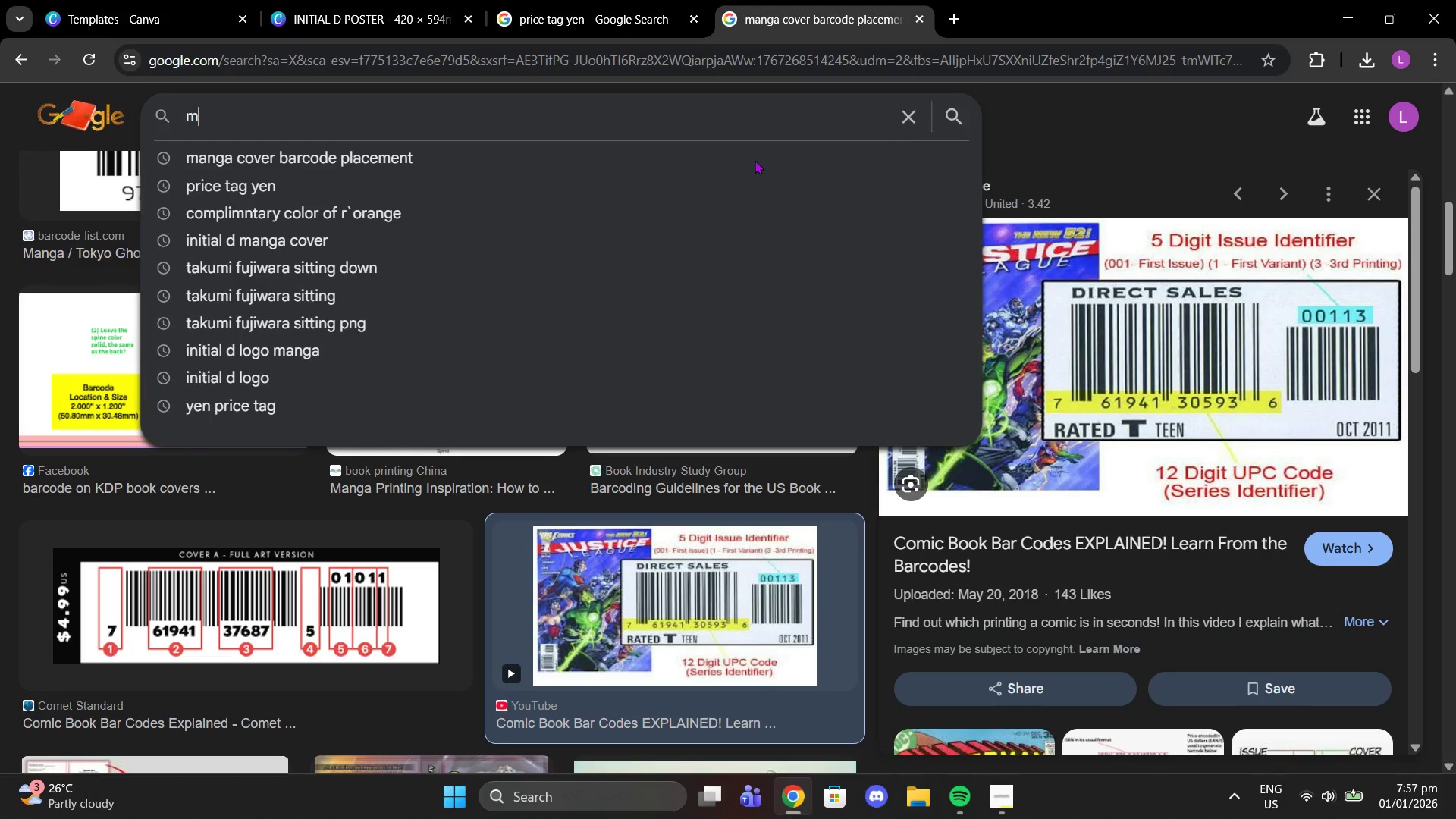 
type(my hero acva)
key(Backspace)
key(Backspace)
key(Backspace)
type(cademia manga cover)
 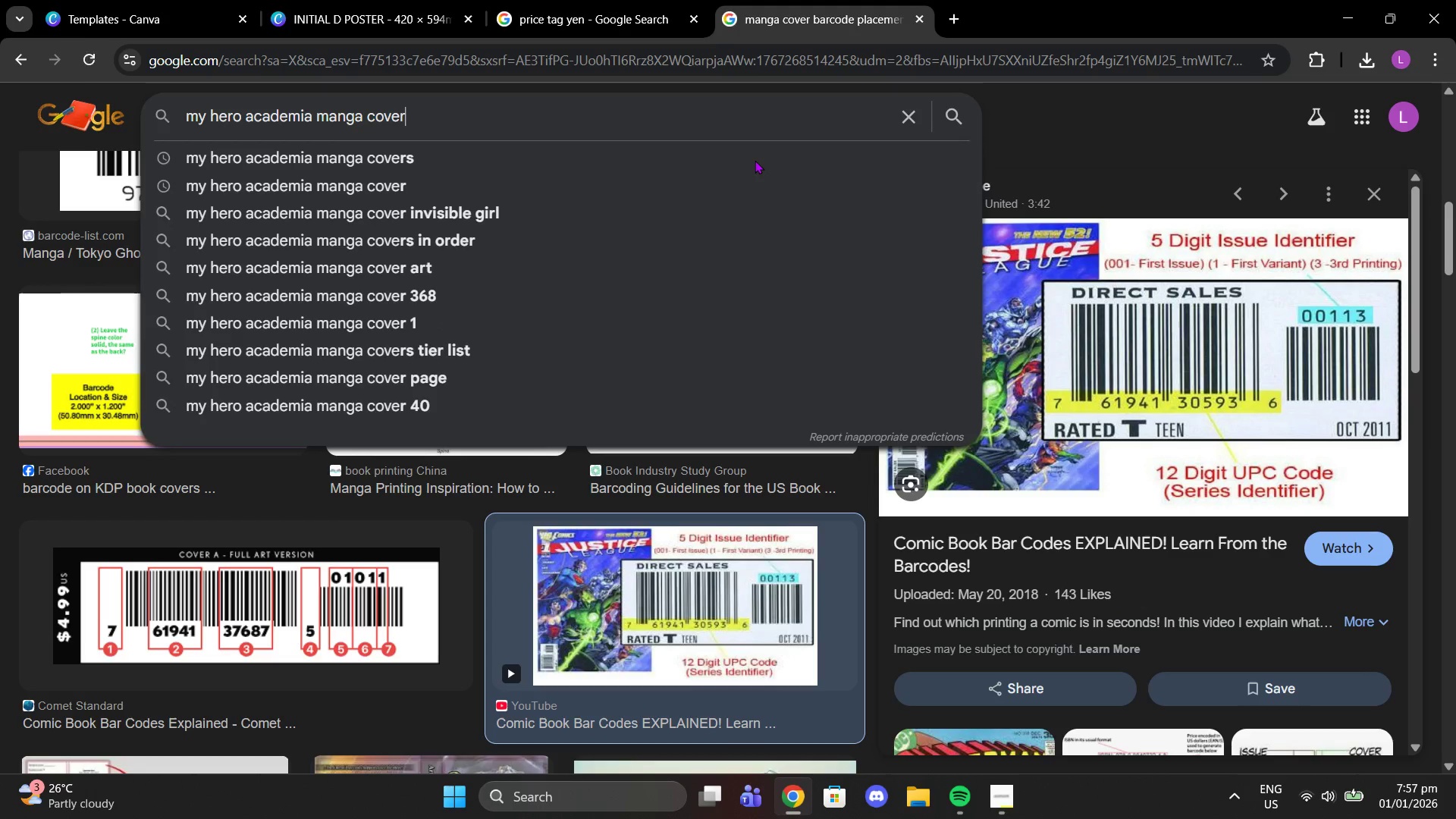 
key(Enter)
 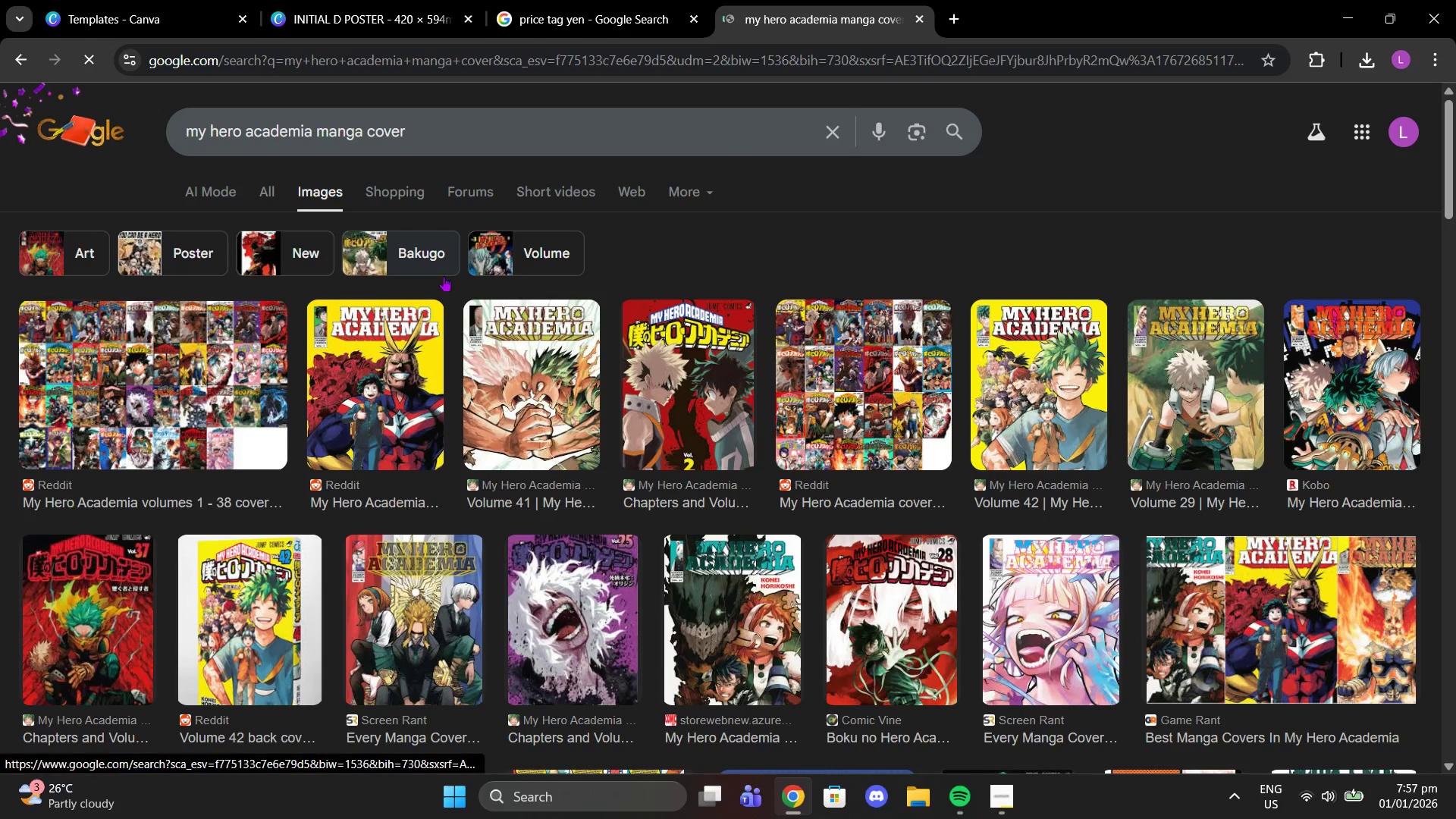 
left_click([382, 376])
 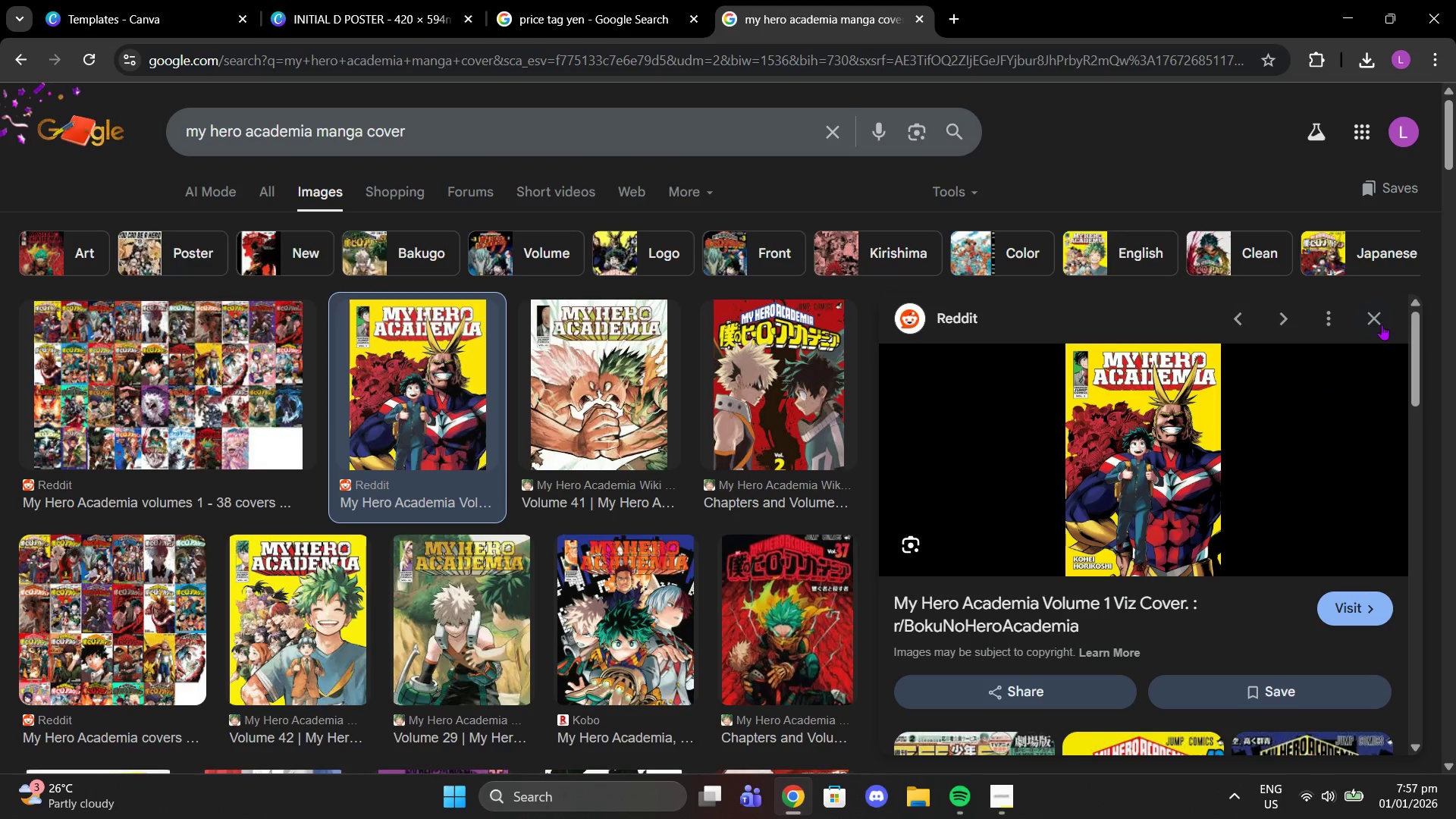 
wait(5.69)
 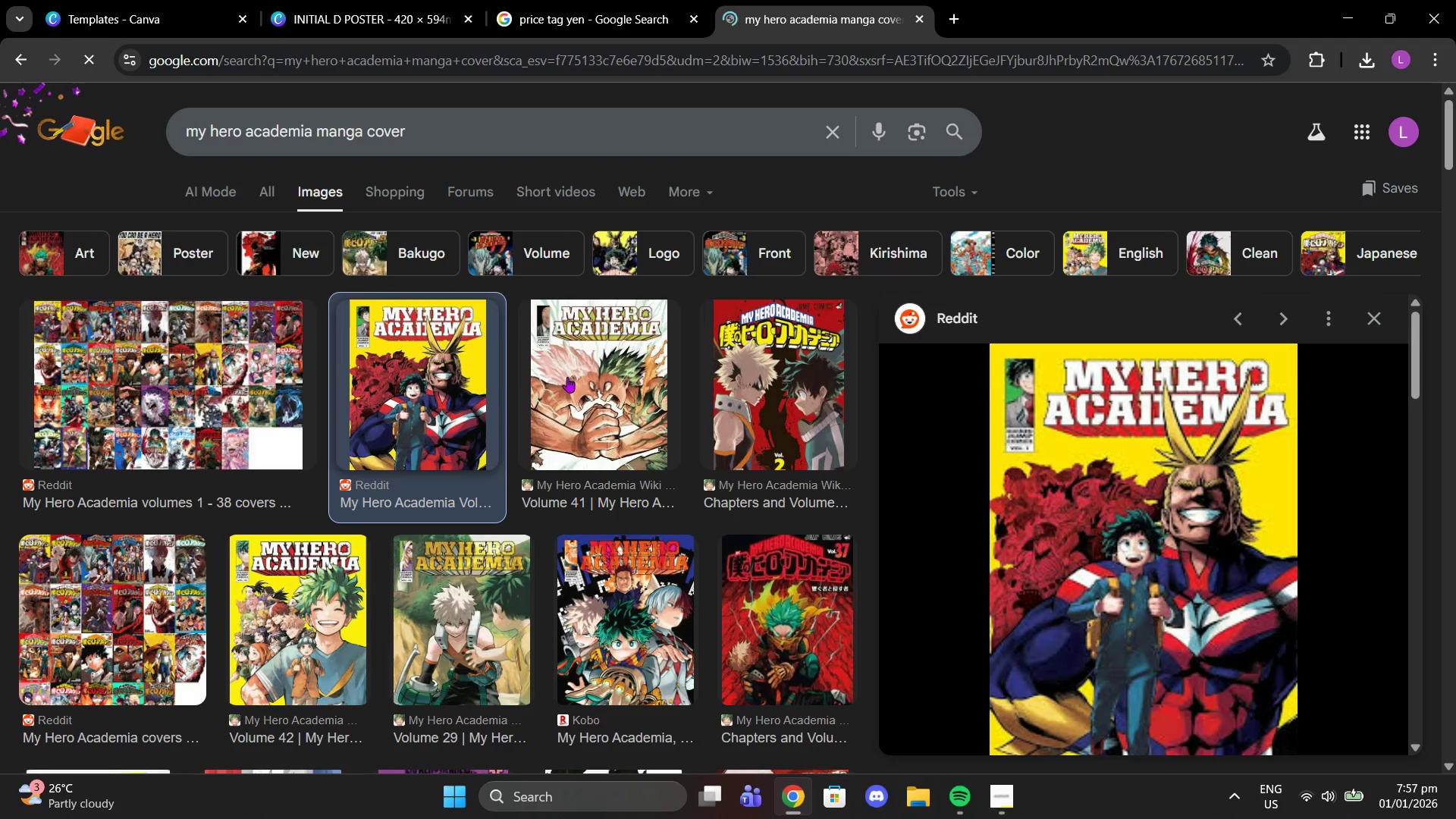 
left_click([1382, 325])
 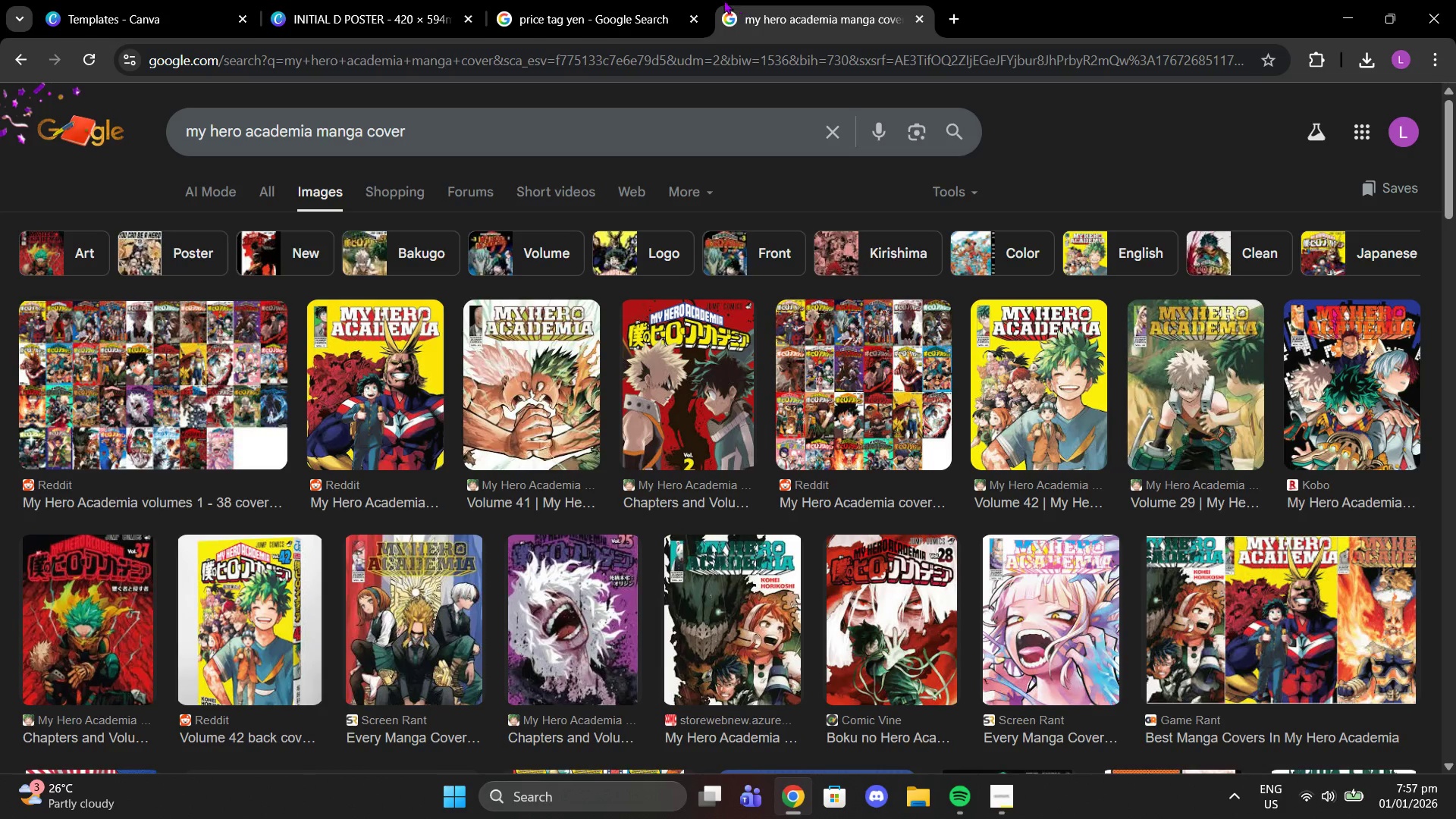 
left_click([691, 0])
 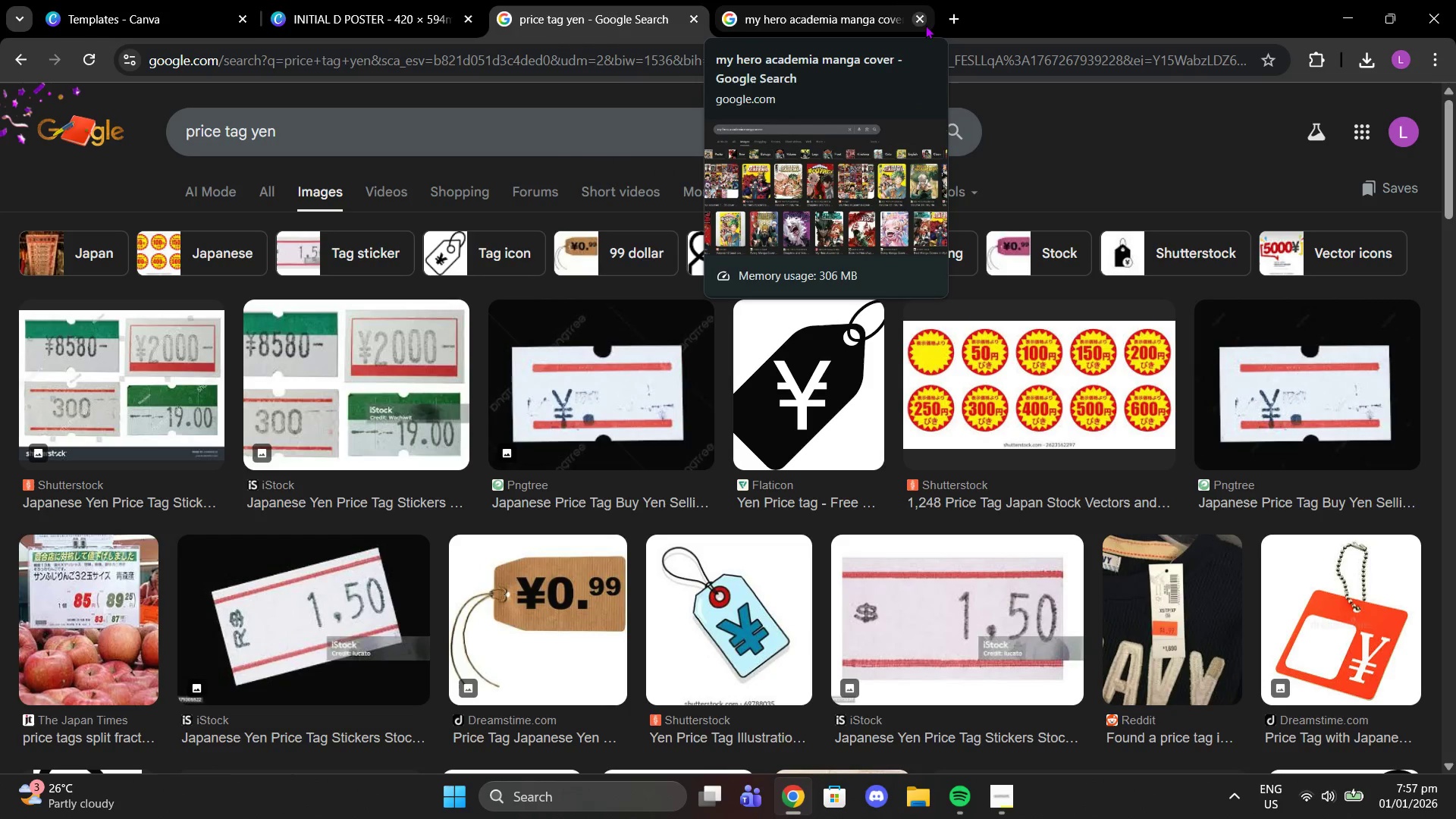 
left_click([926, 25])
 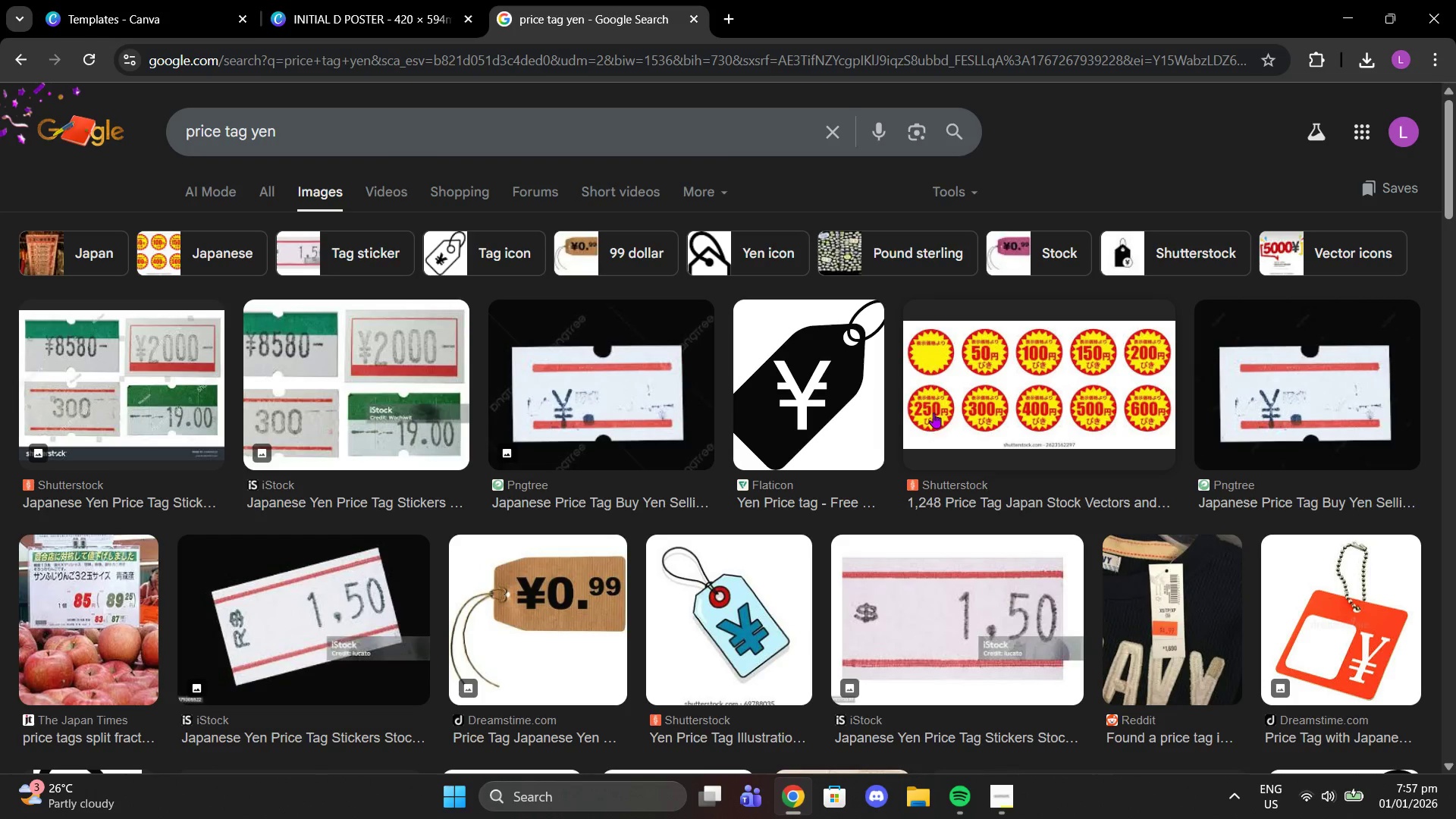 
scroll: coordinate [617, 538], scroll_direction: down, amount: 4.0
 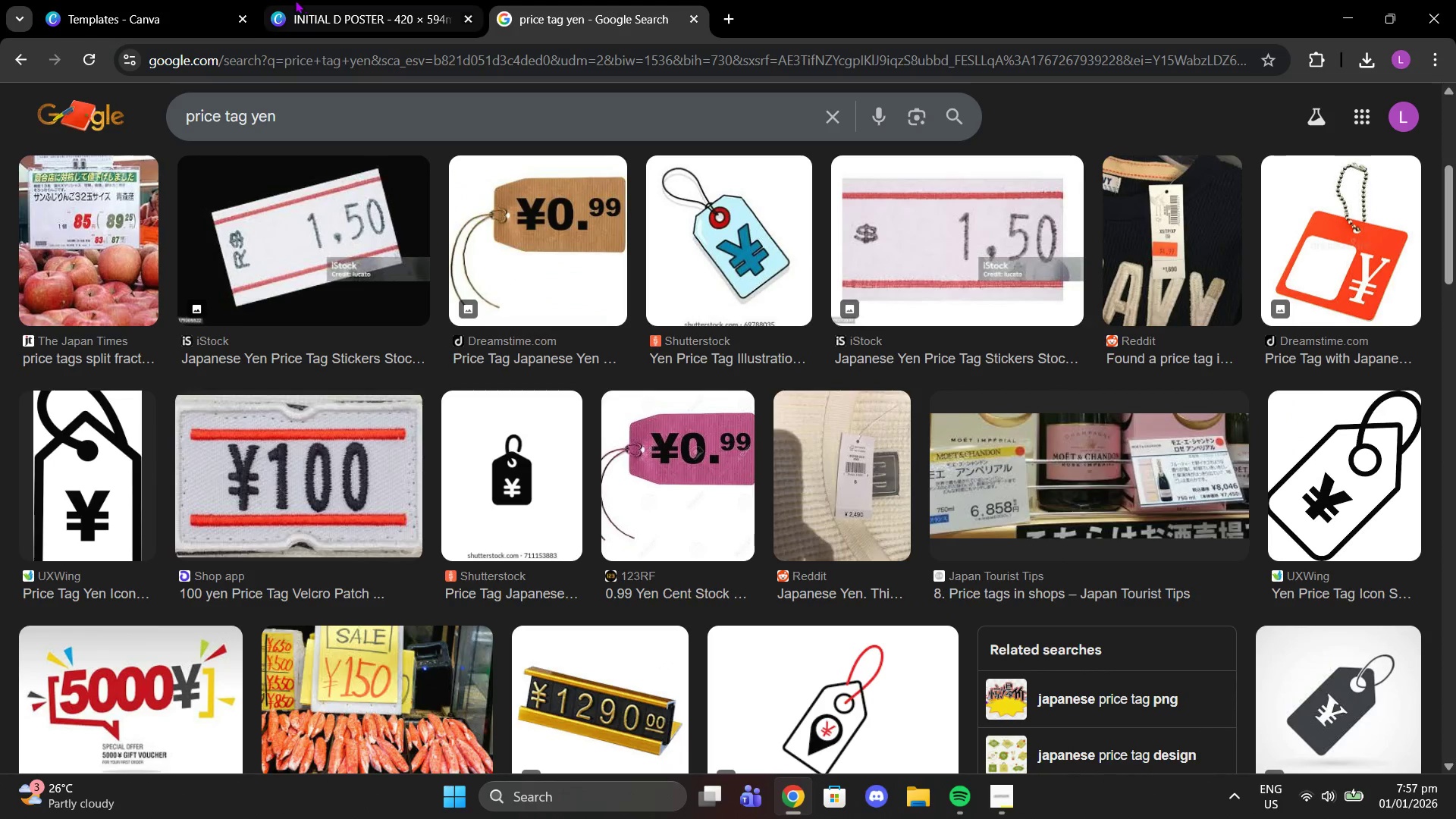 
left_click([302, 0])
 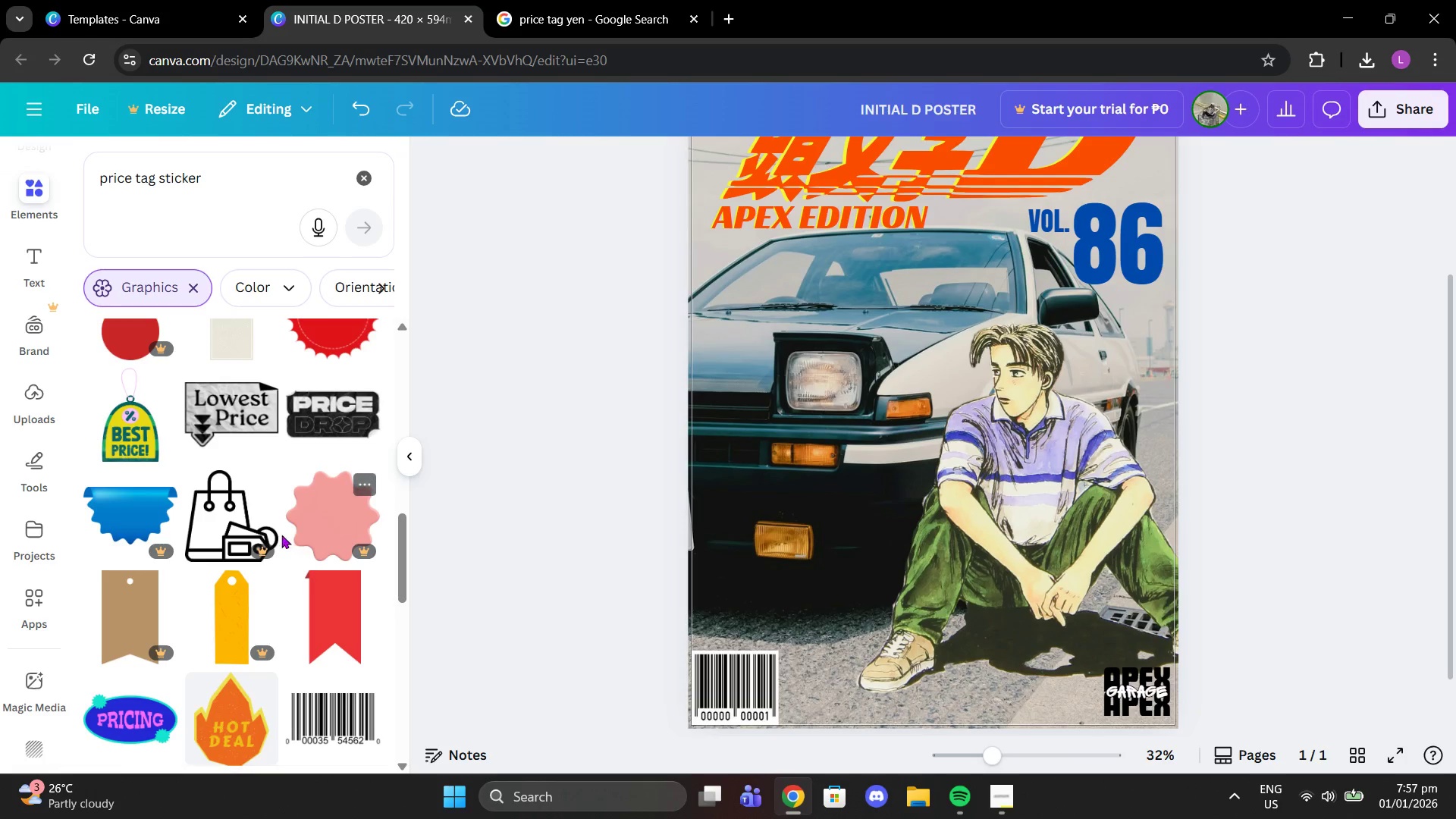 
scroll: coordinate [244, 440], scroll_direction: down, amount: 10.0
 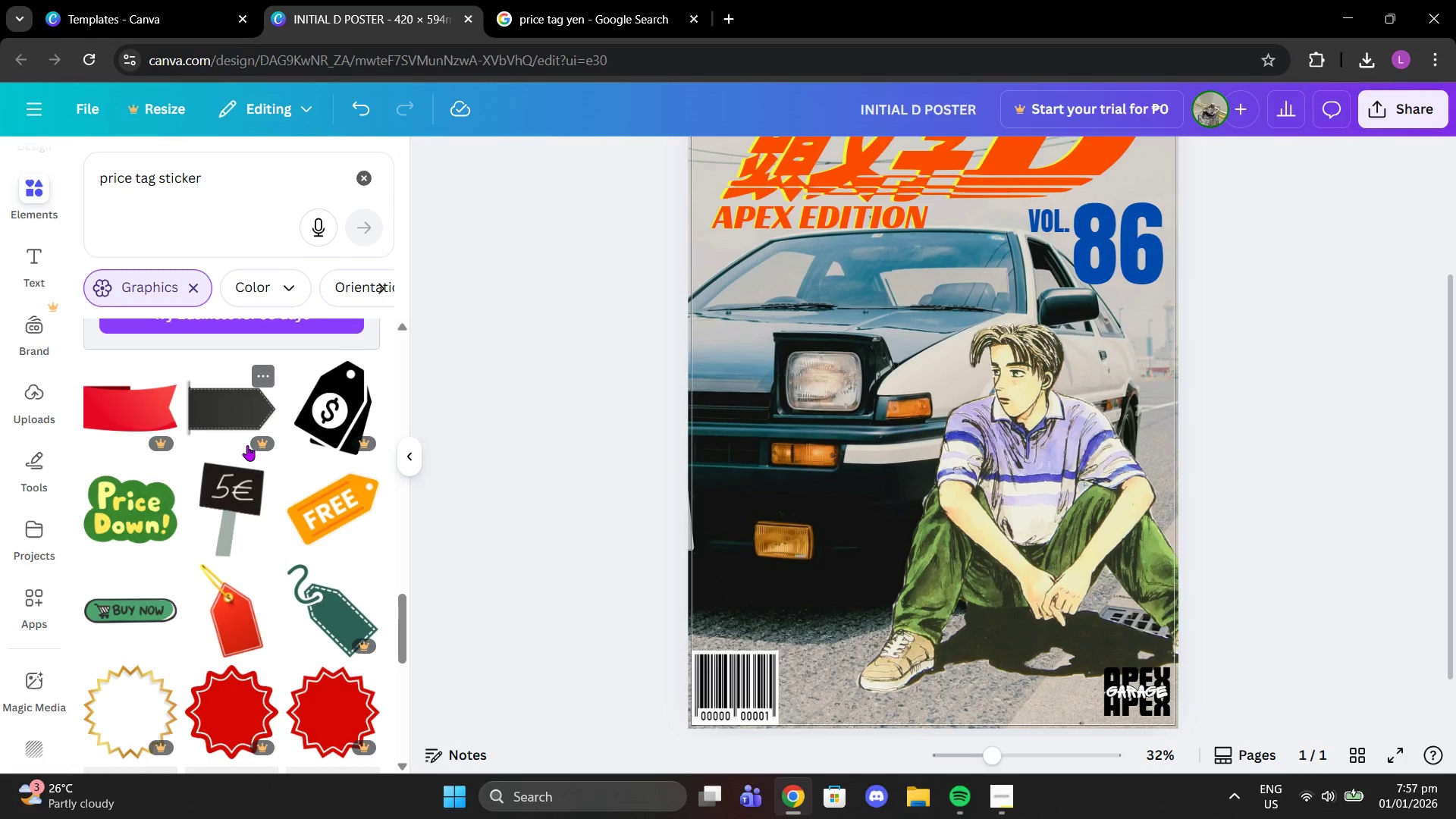 
scroll: coordinate [252, 449], scroll_direction: up, amount: 2.0
 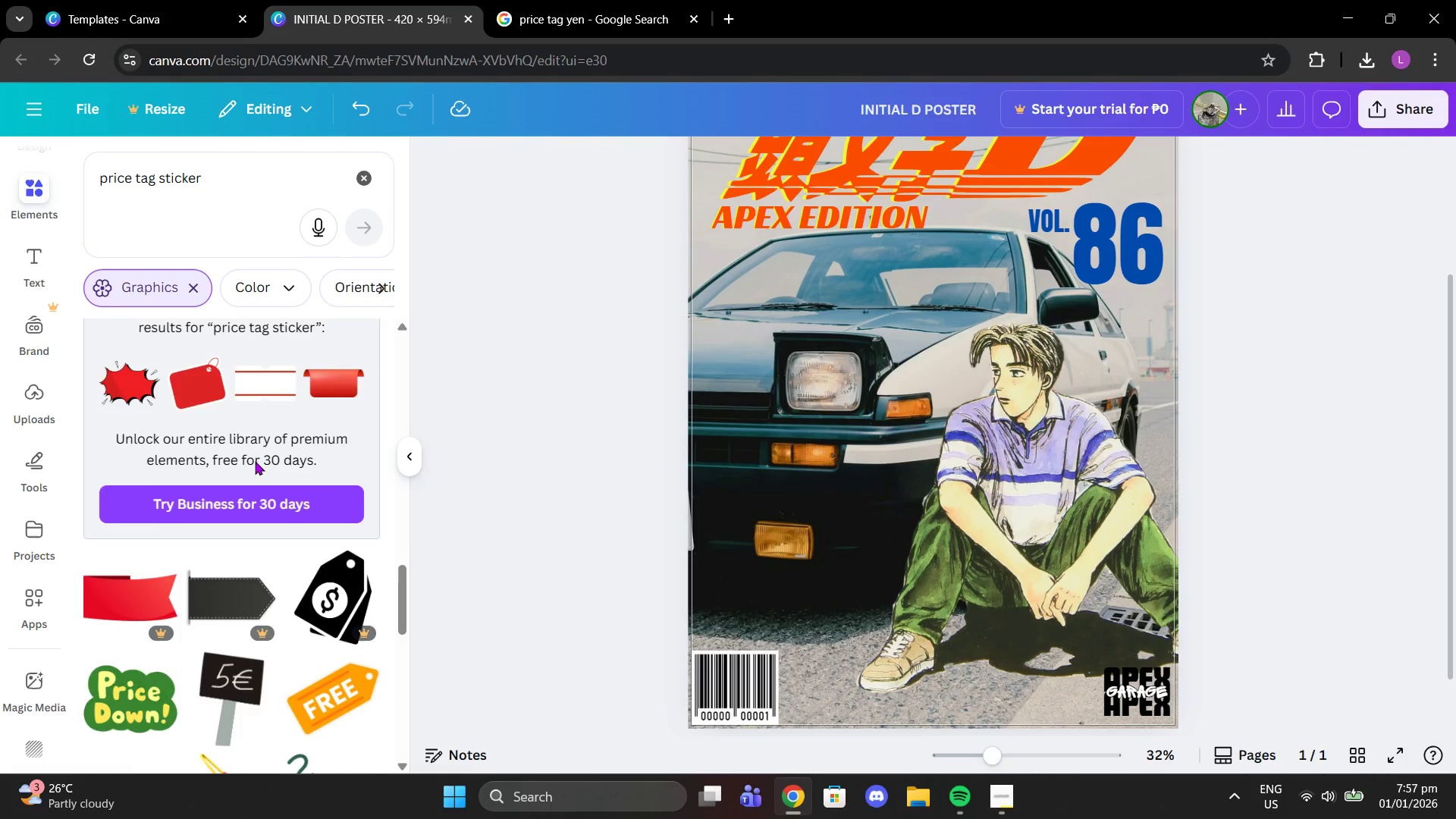 
scroll: coordinate [220, 430], scroll_direction: down, amount: 15.0
 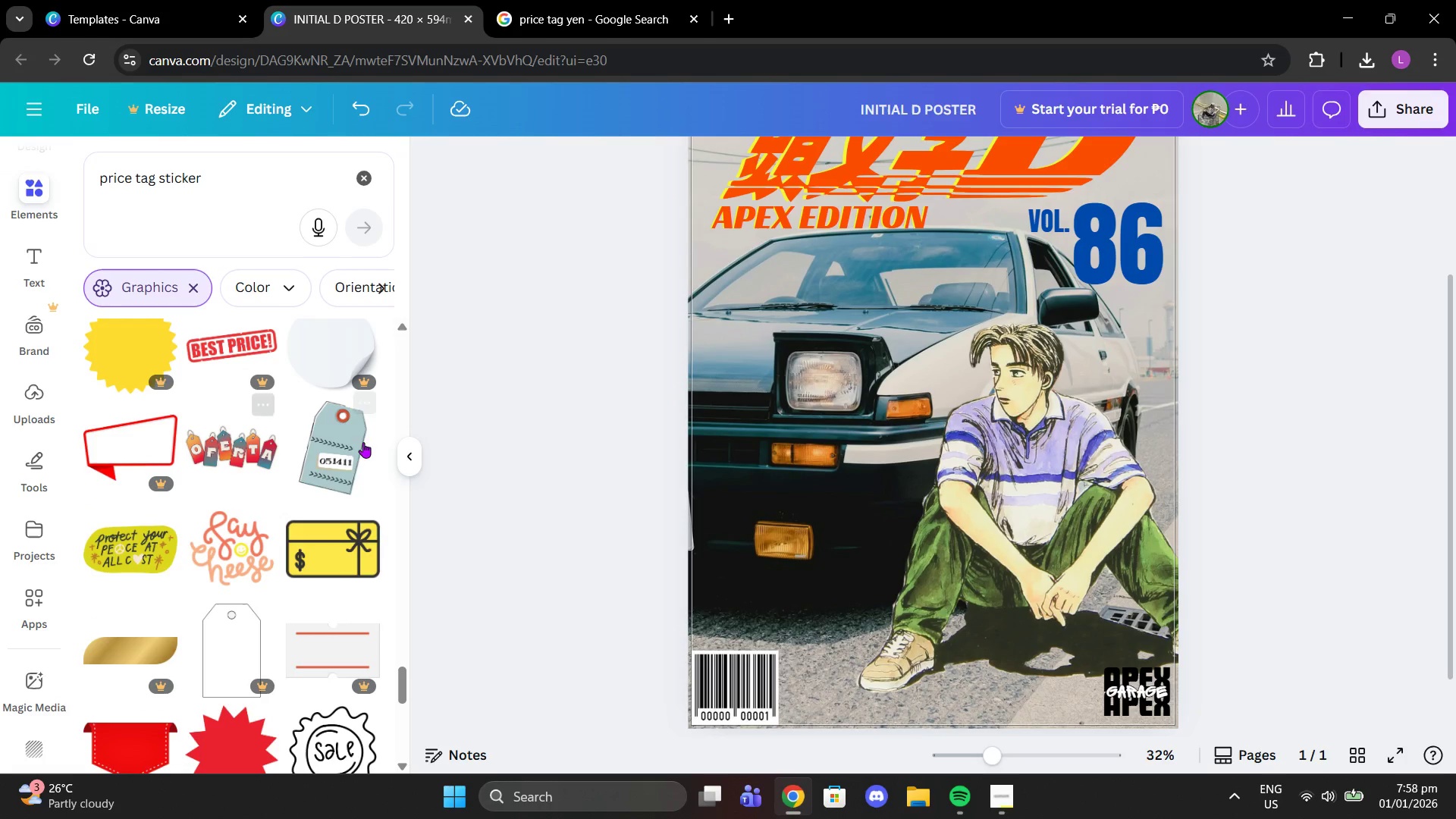 
scroll: coordinate [293, 506], scroll_direction: down, amount: 18.0
 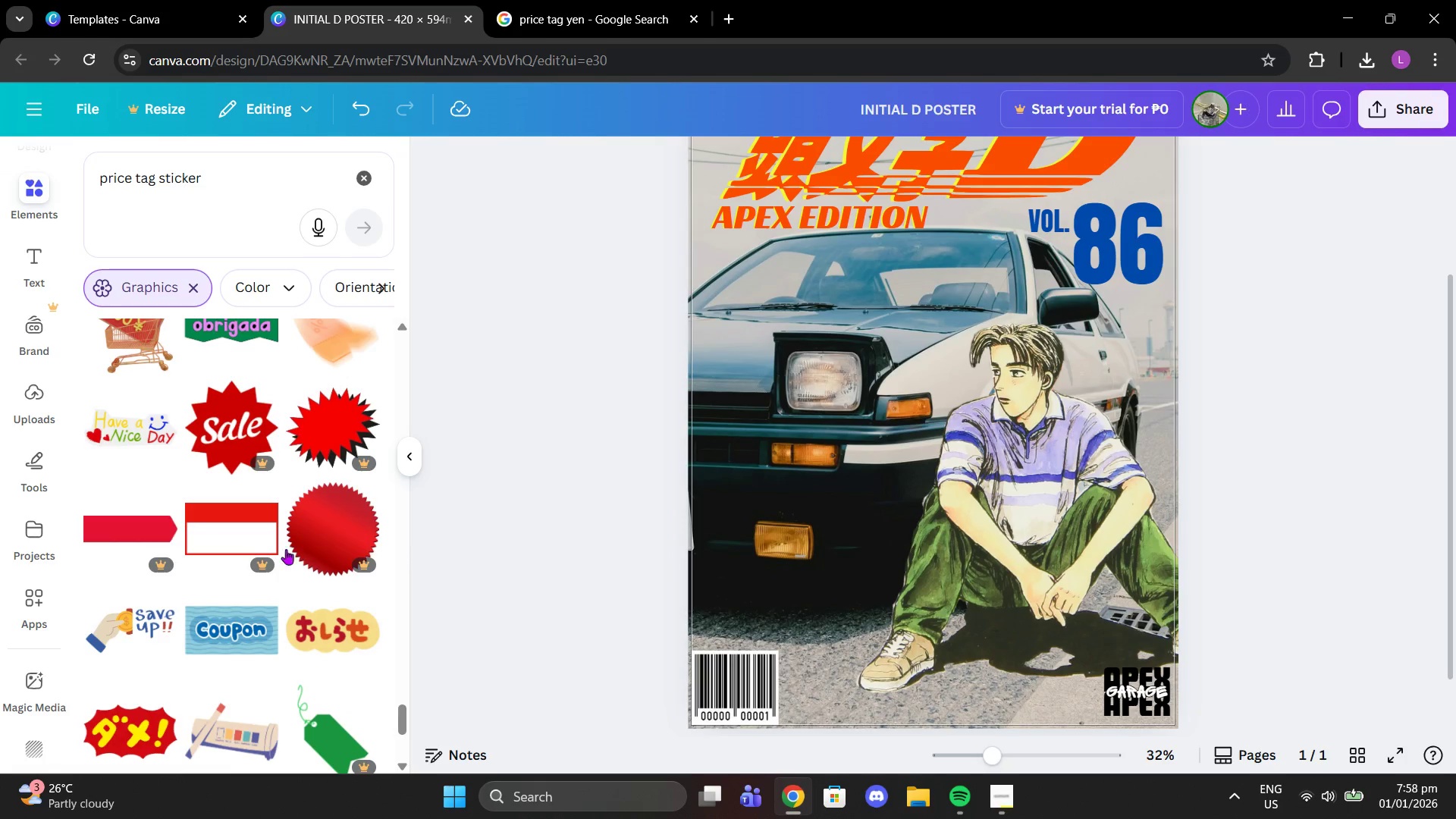 
scroll: coordinate [228, 643], scroll_direction: down, amount: 6.0
 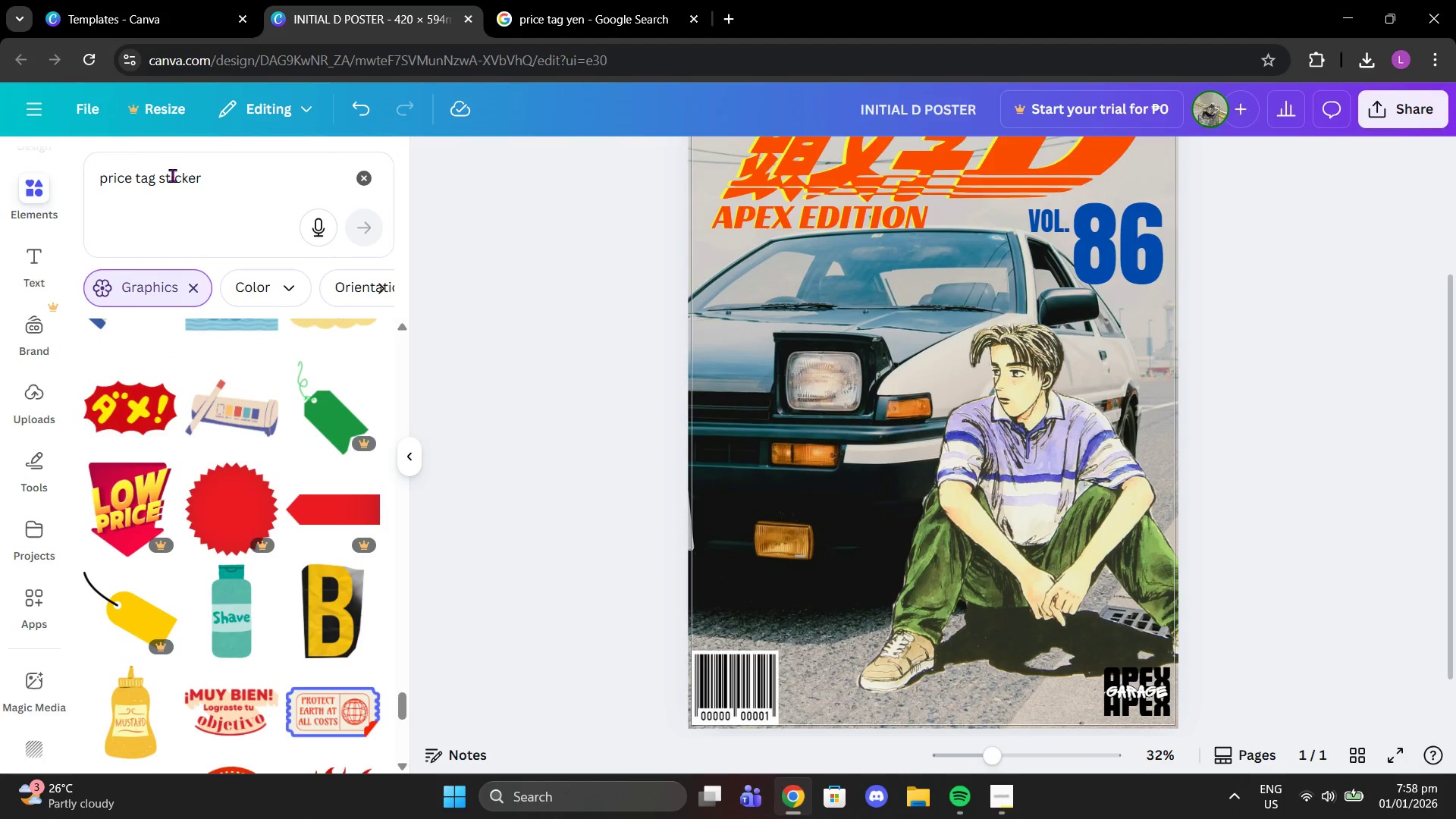 
double_click([172, 175])
 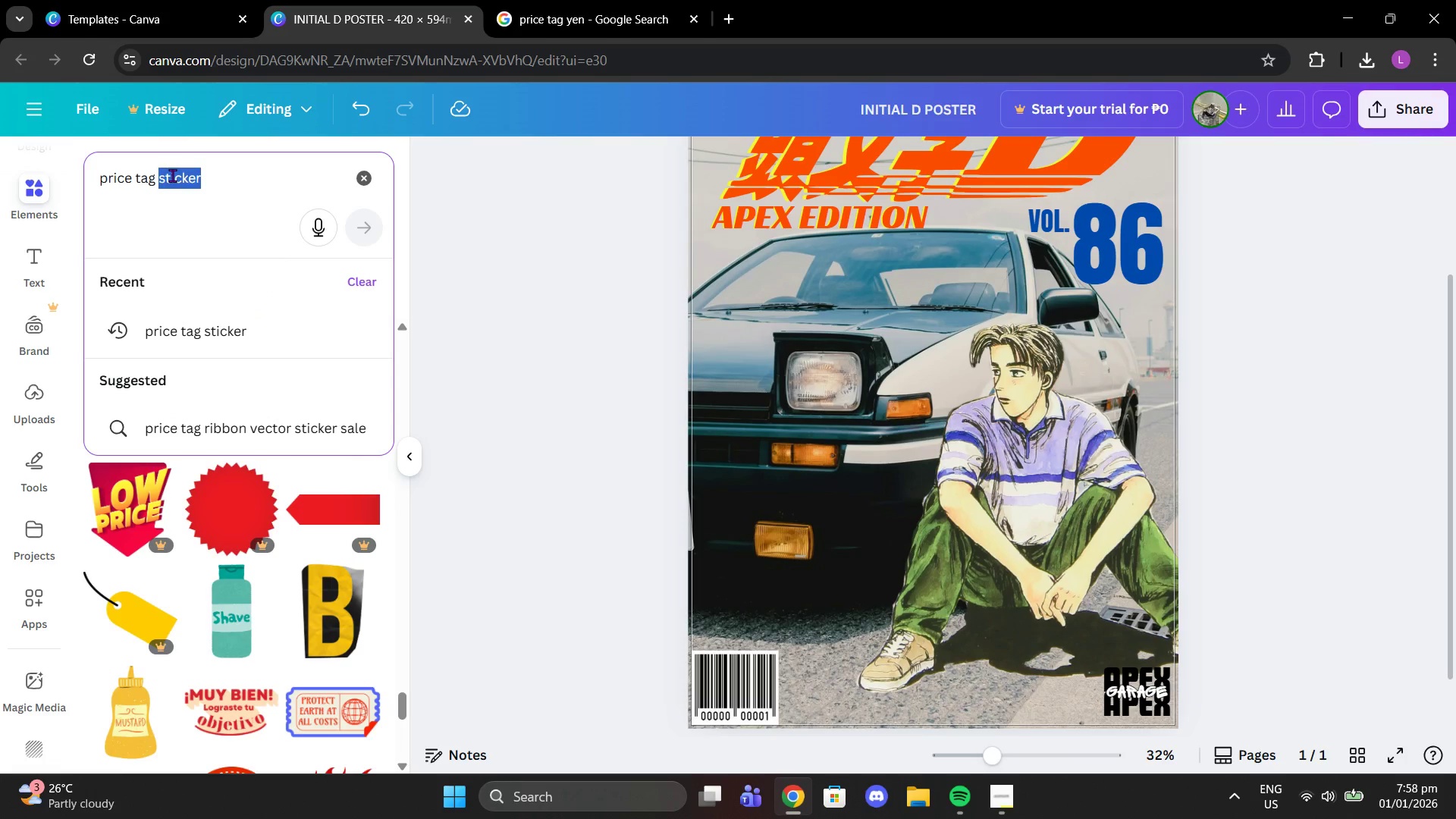 
key(Backspace)
 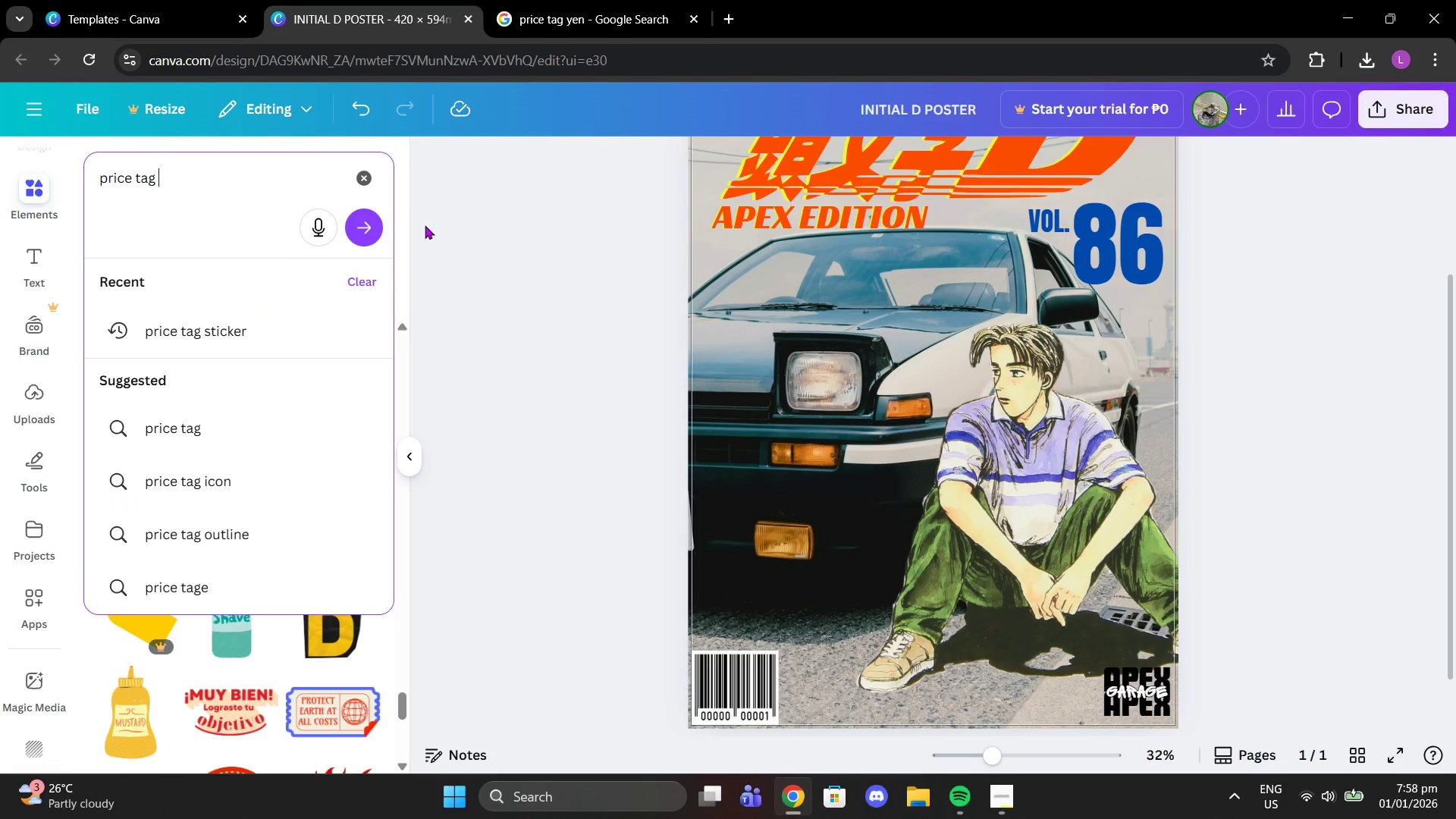 
left_click([485, 237])
 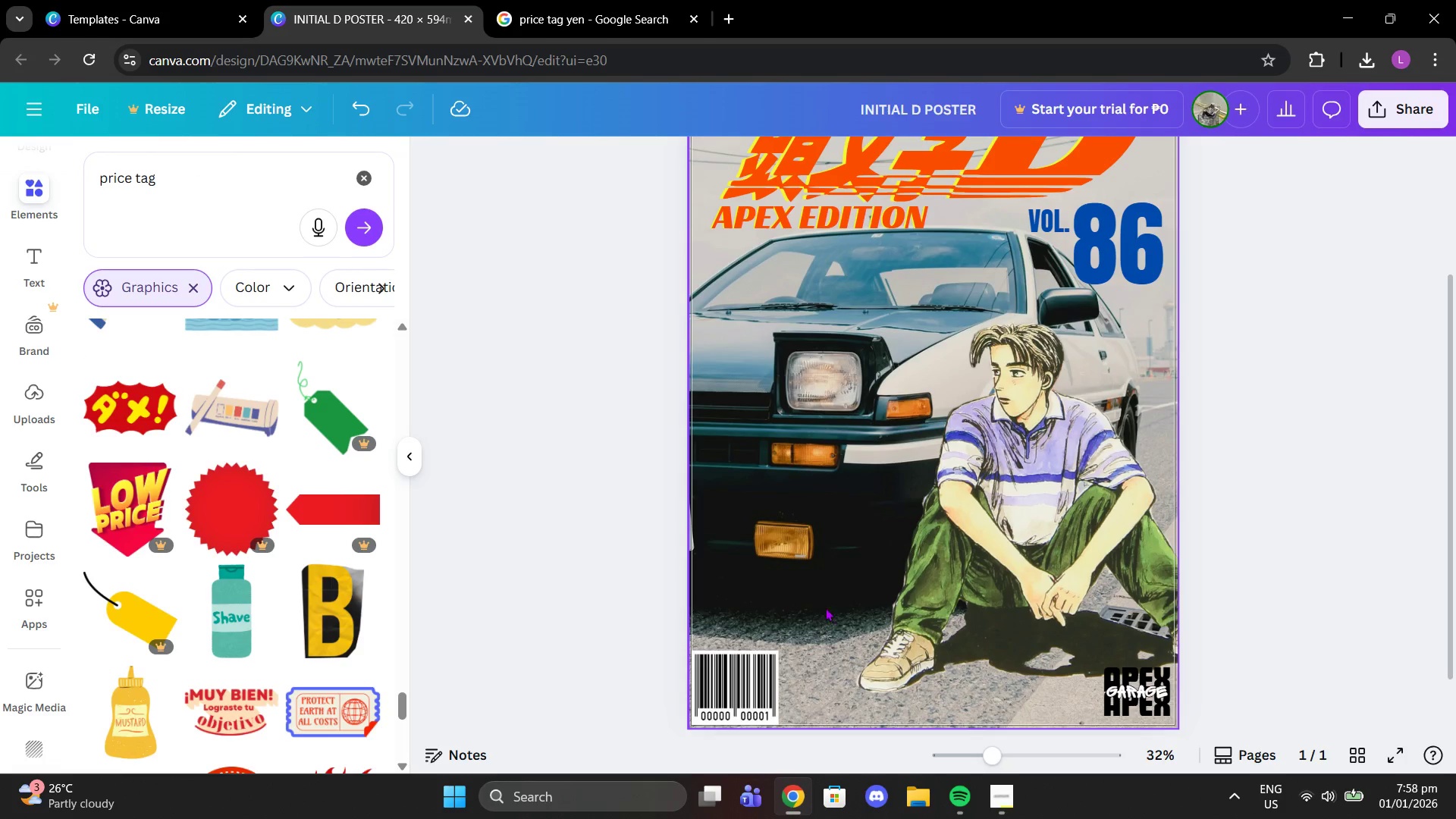 
scroll: coordinate [877, 592], scroll_direction: down, amount: 3.0
 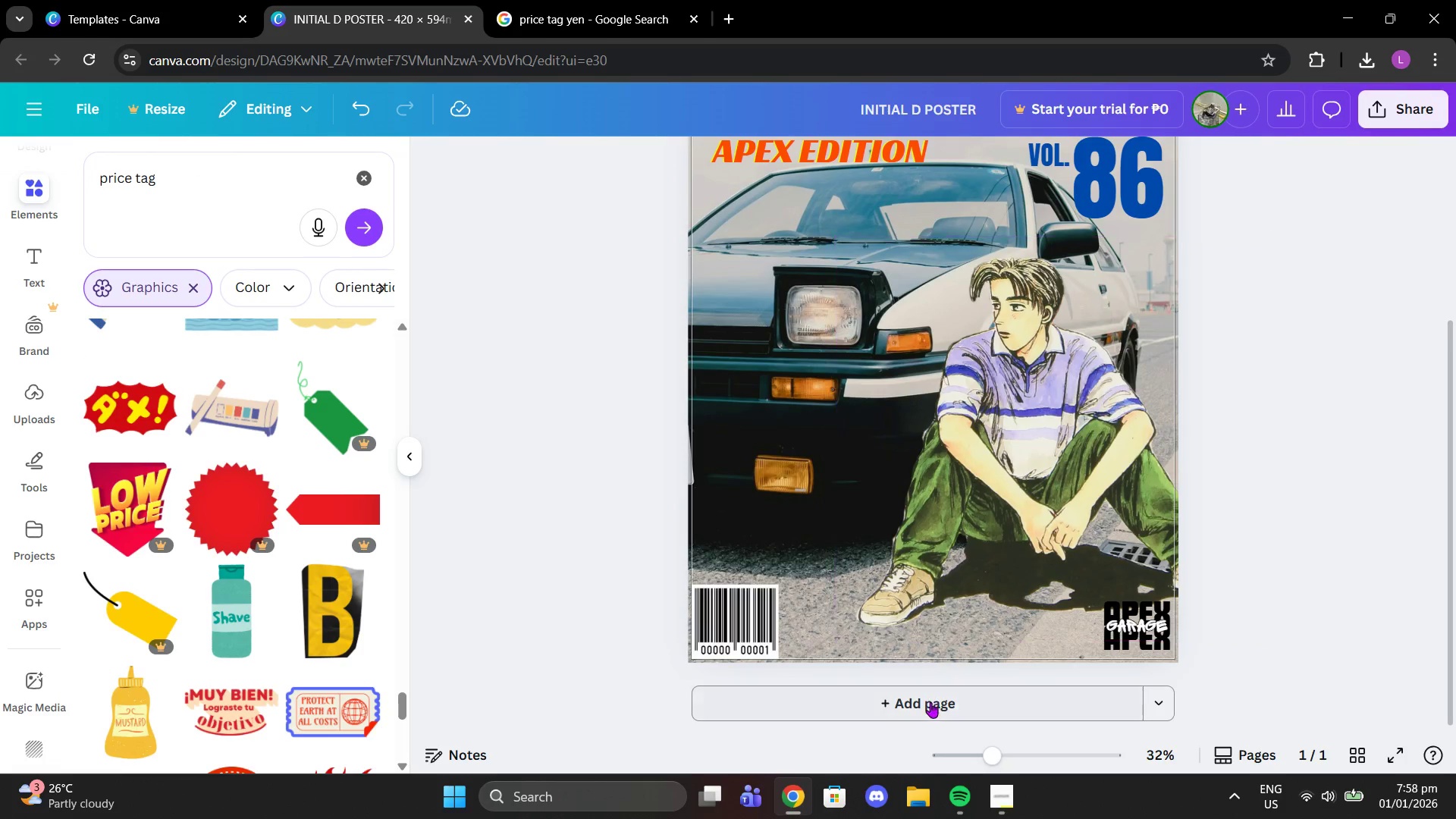 
left_click([930, 702])
 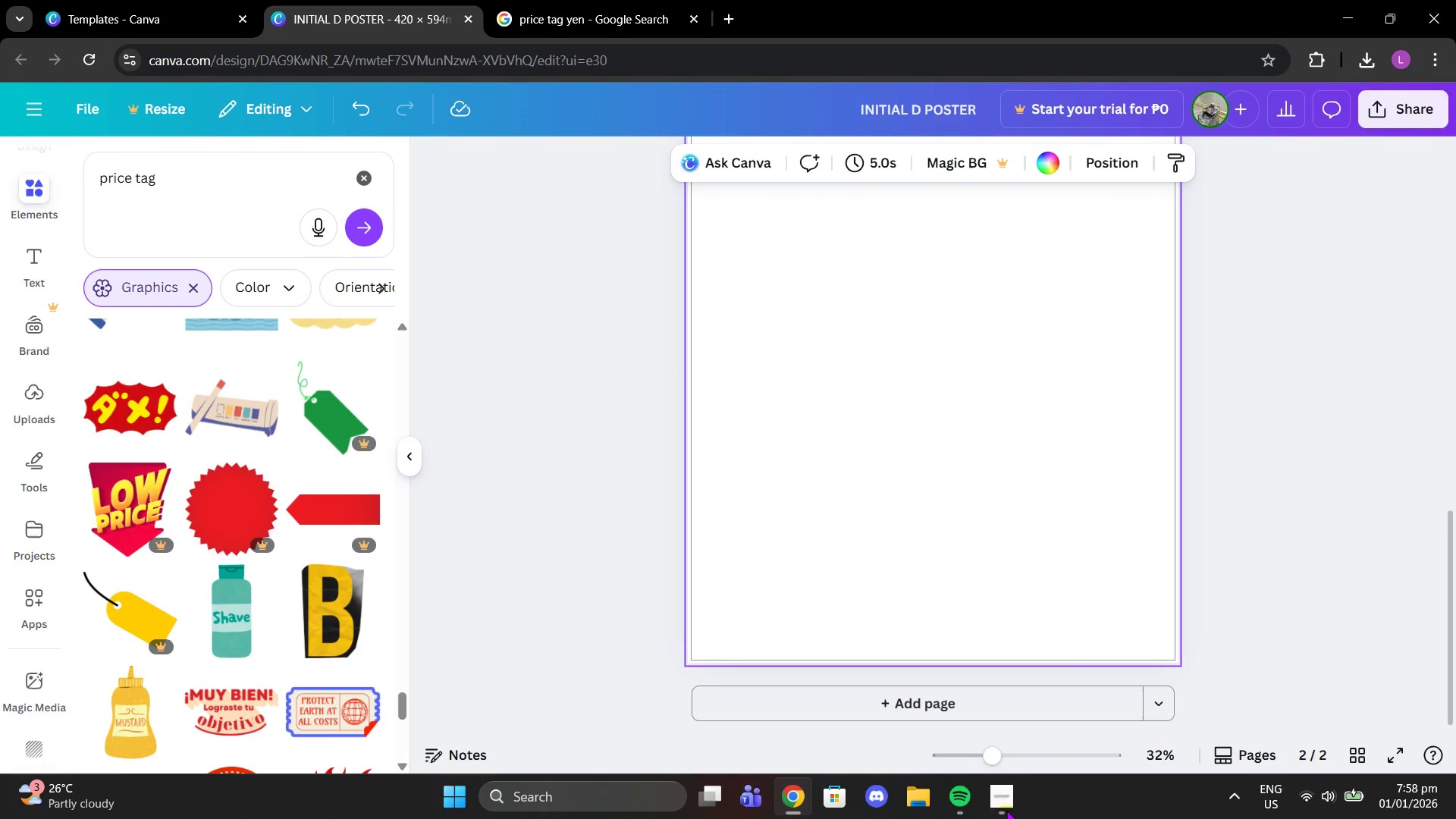 
left_click([998, 806])